 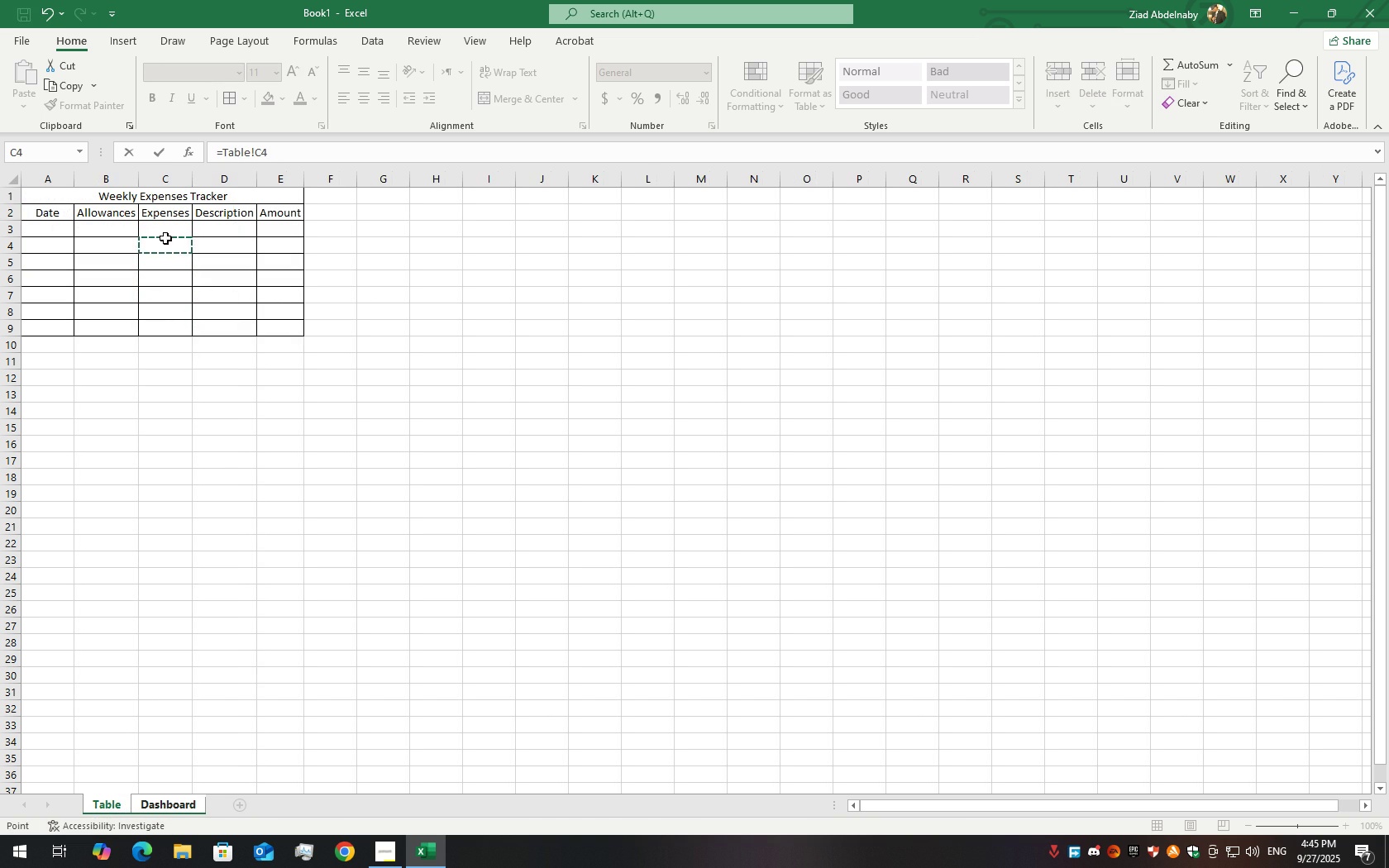 
left_click([160, 229])
 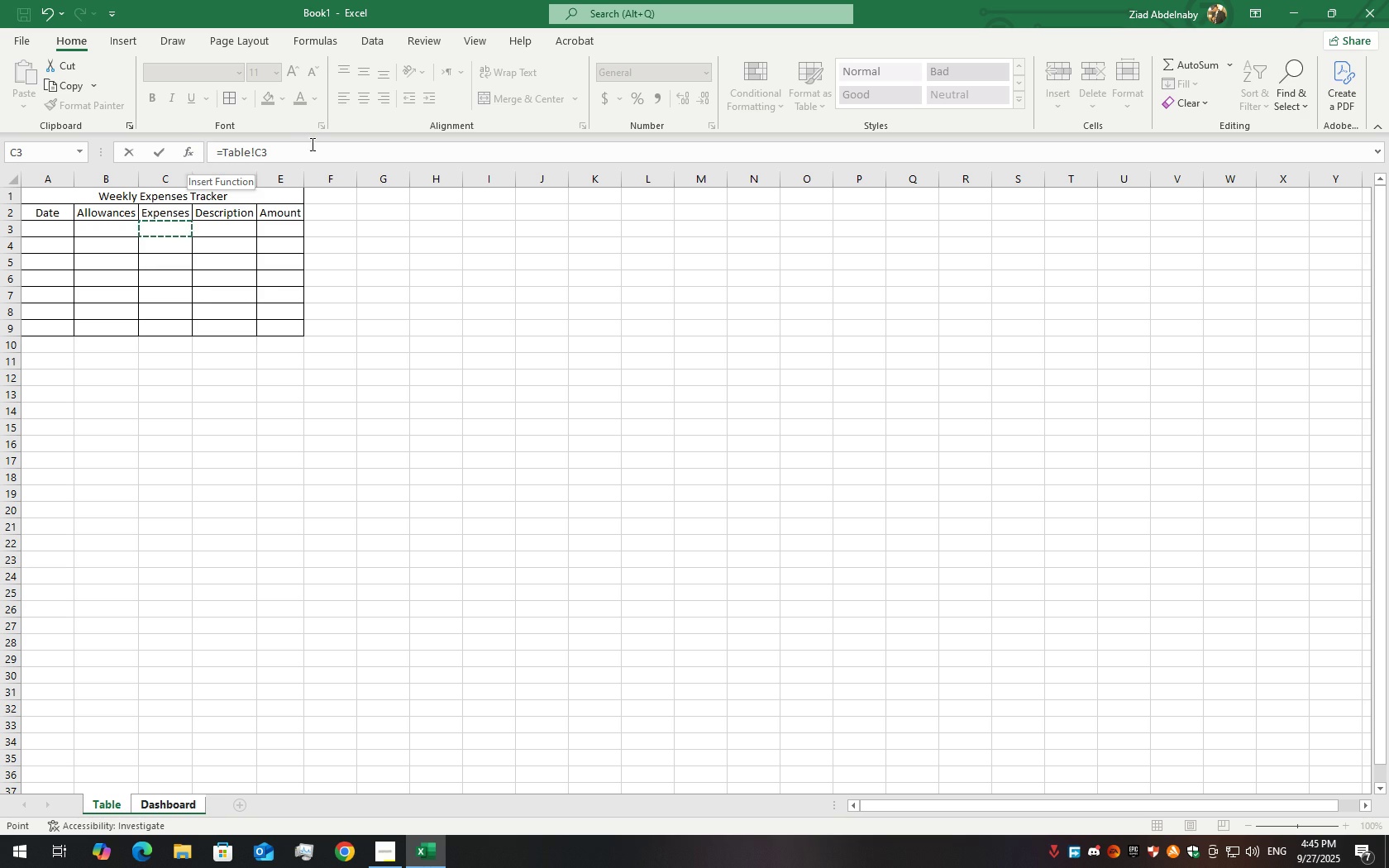 
left_click([313, 144])
 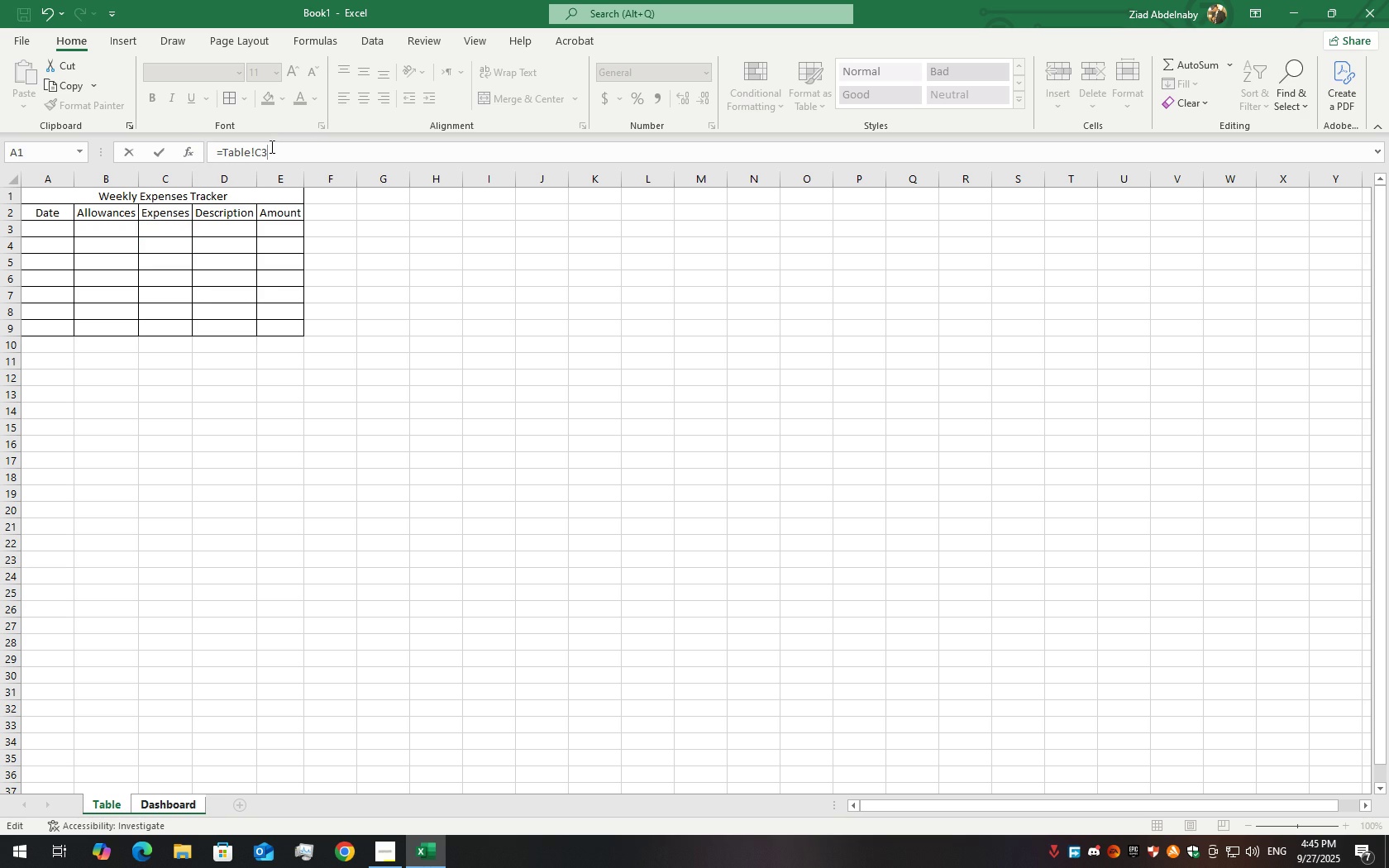 
key(Backslash)
 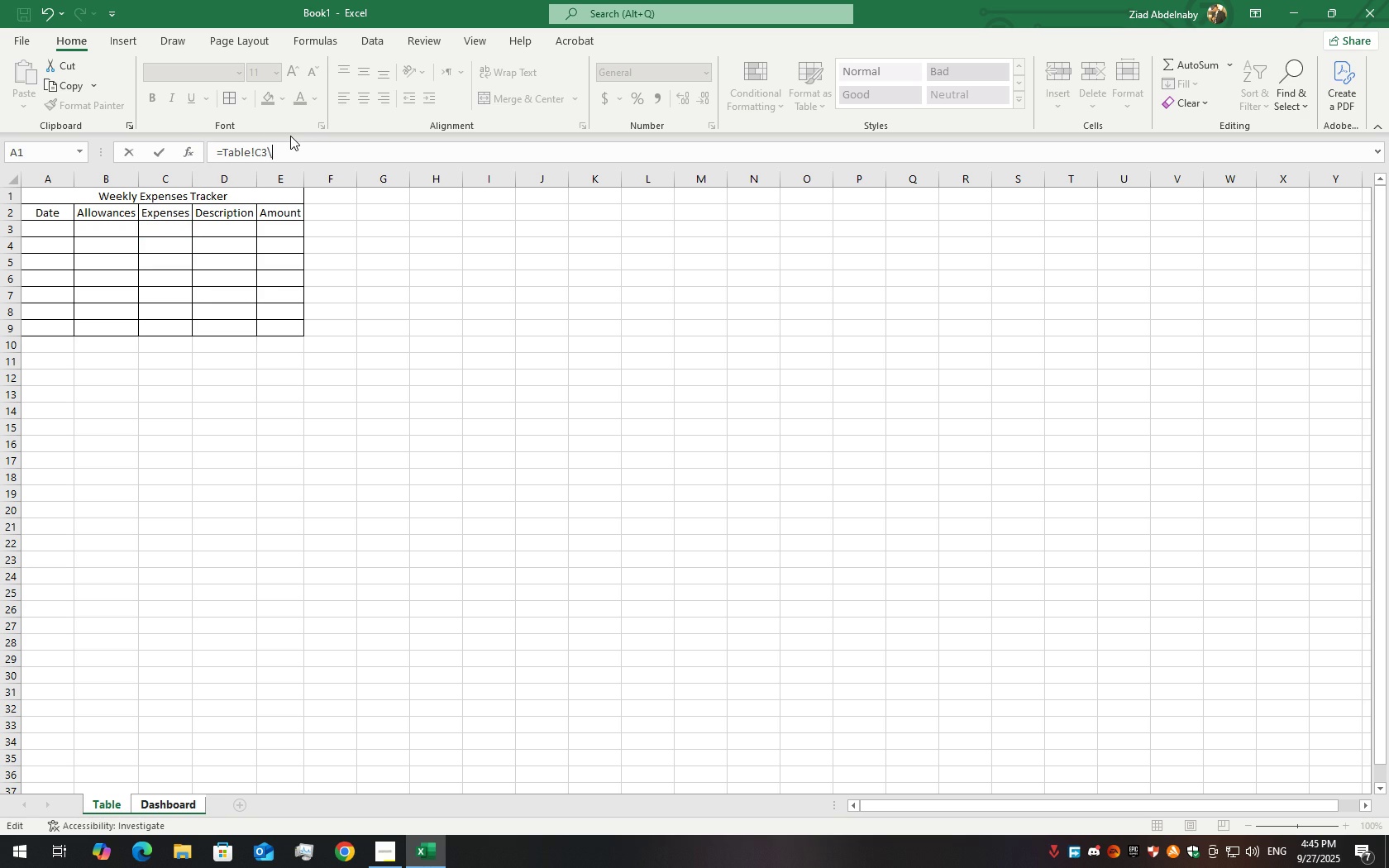 
key(Backslash)
 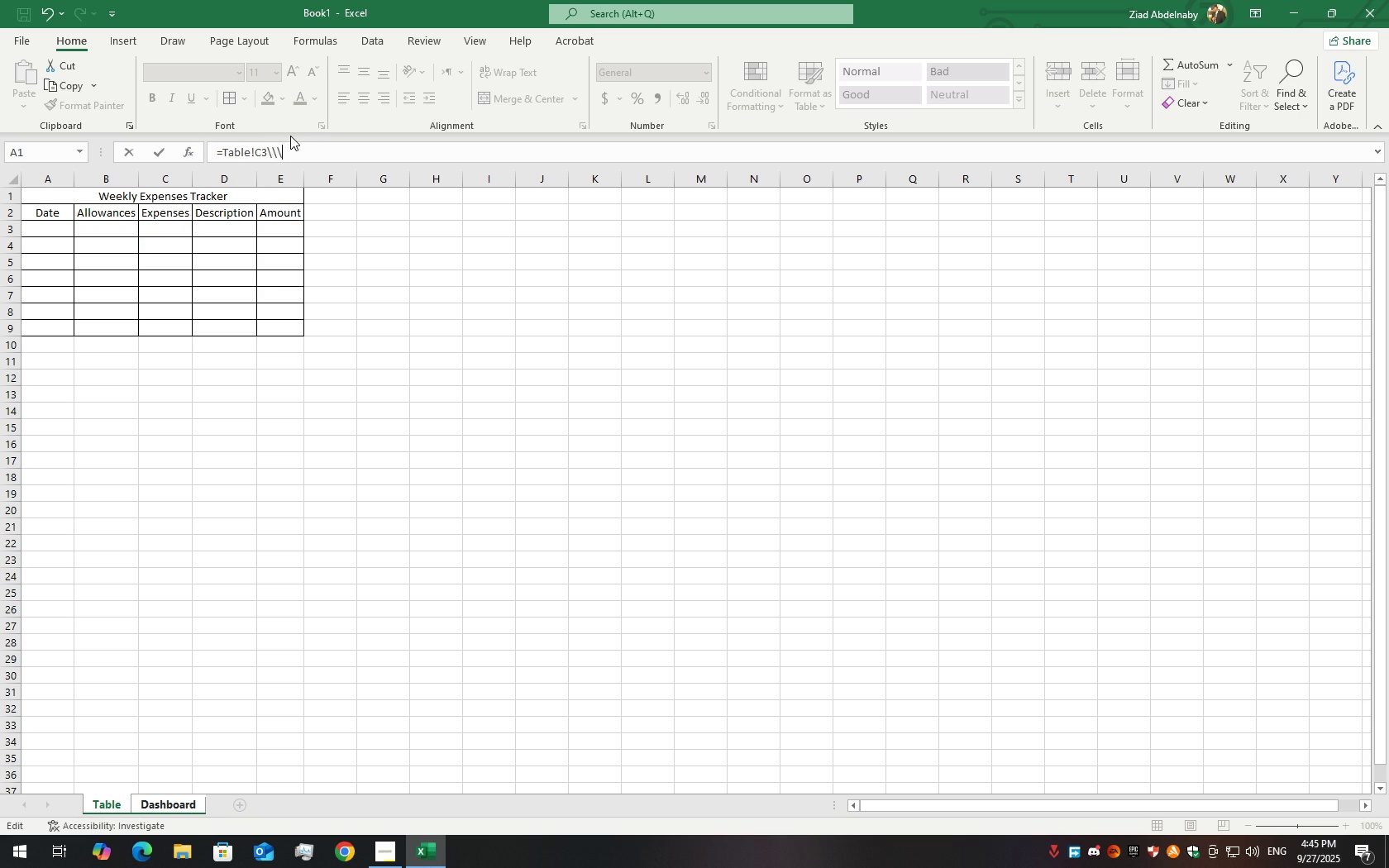 
key(Backslash)
 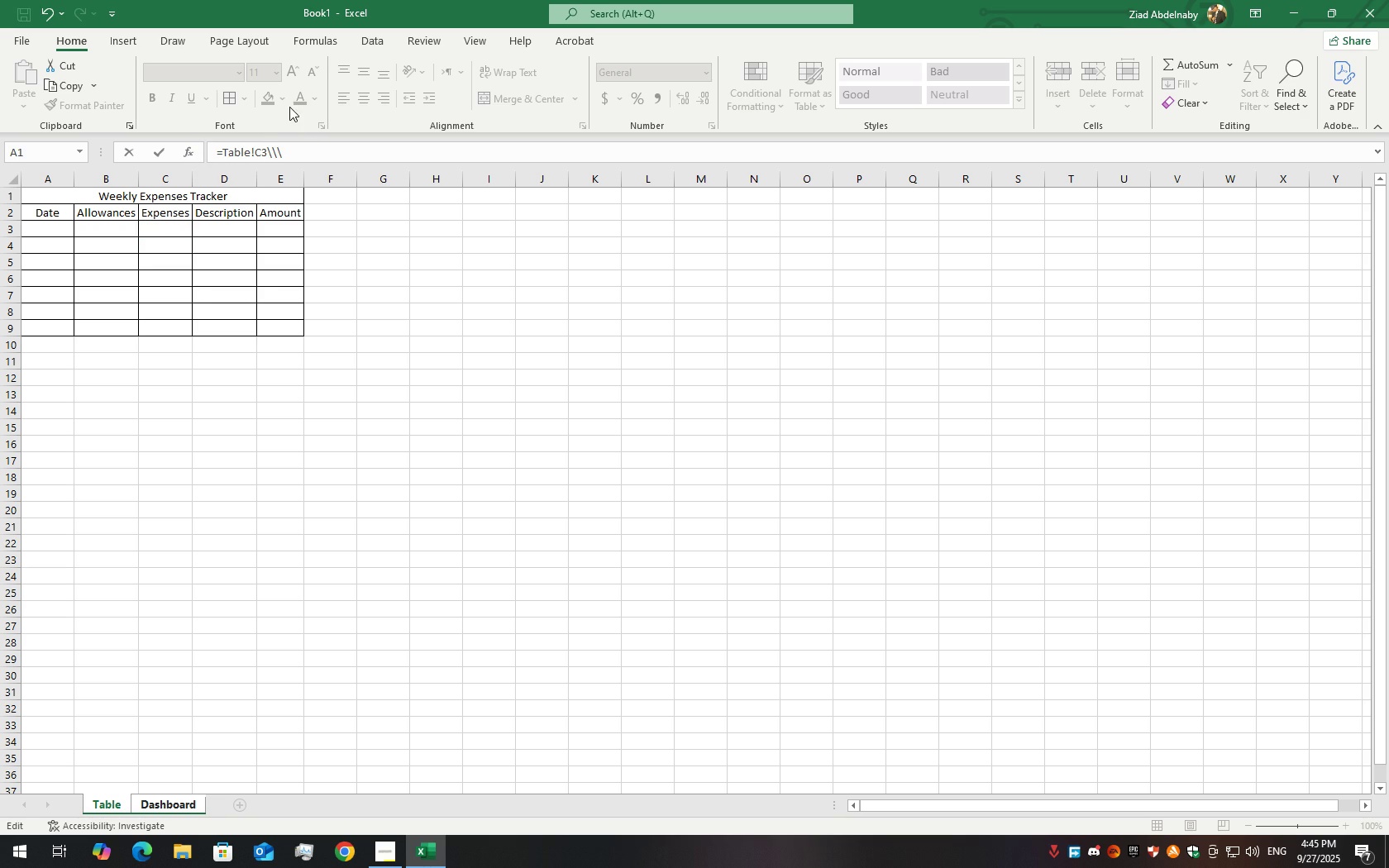 
key(Backspace)
 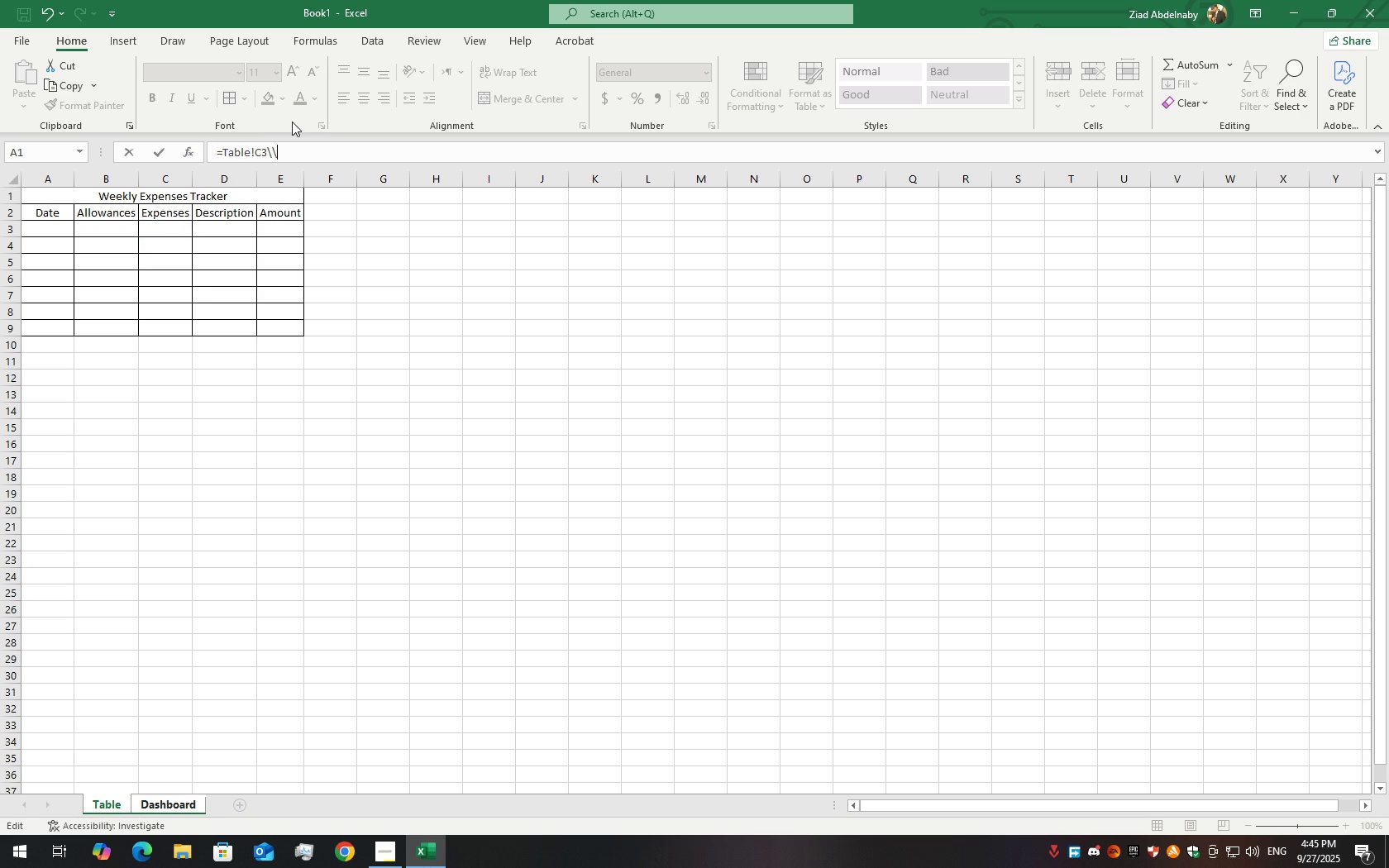 
key(Backspace)
 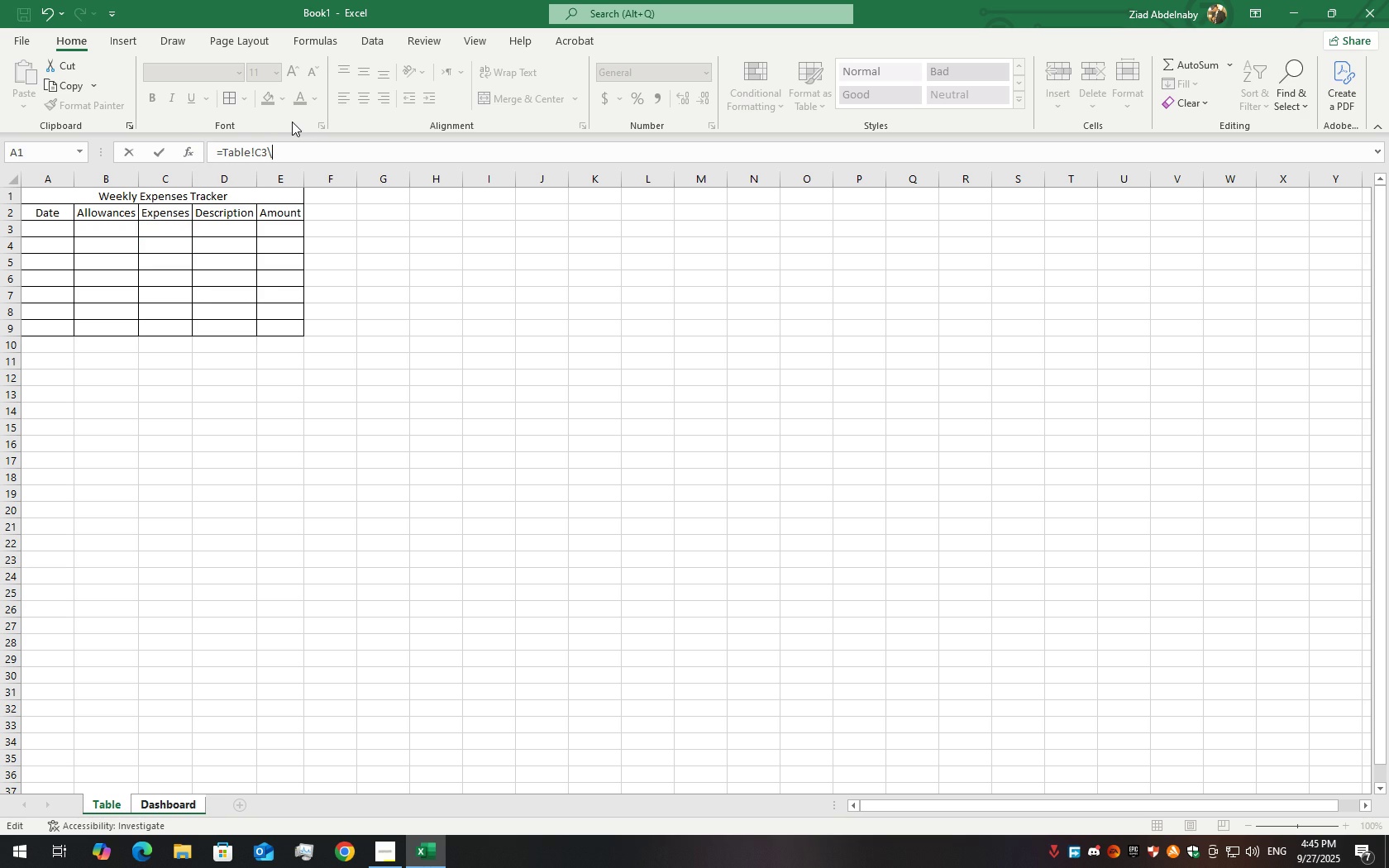 
key(Backspace)
 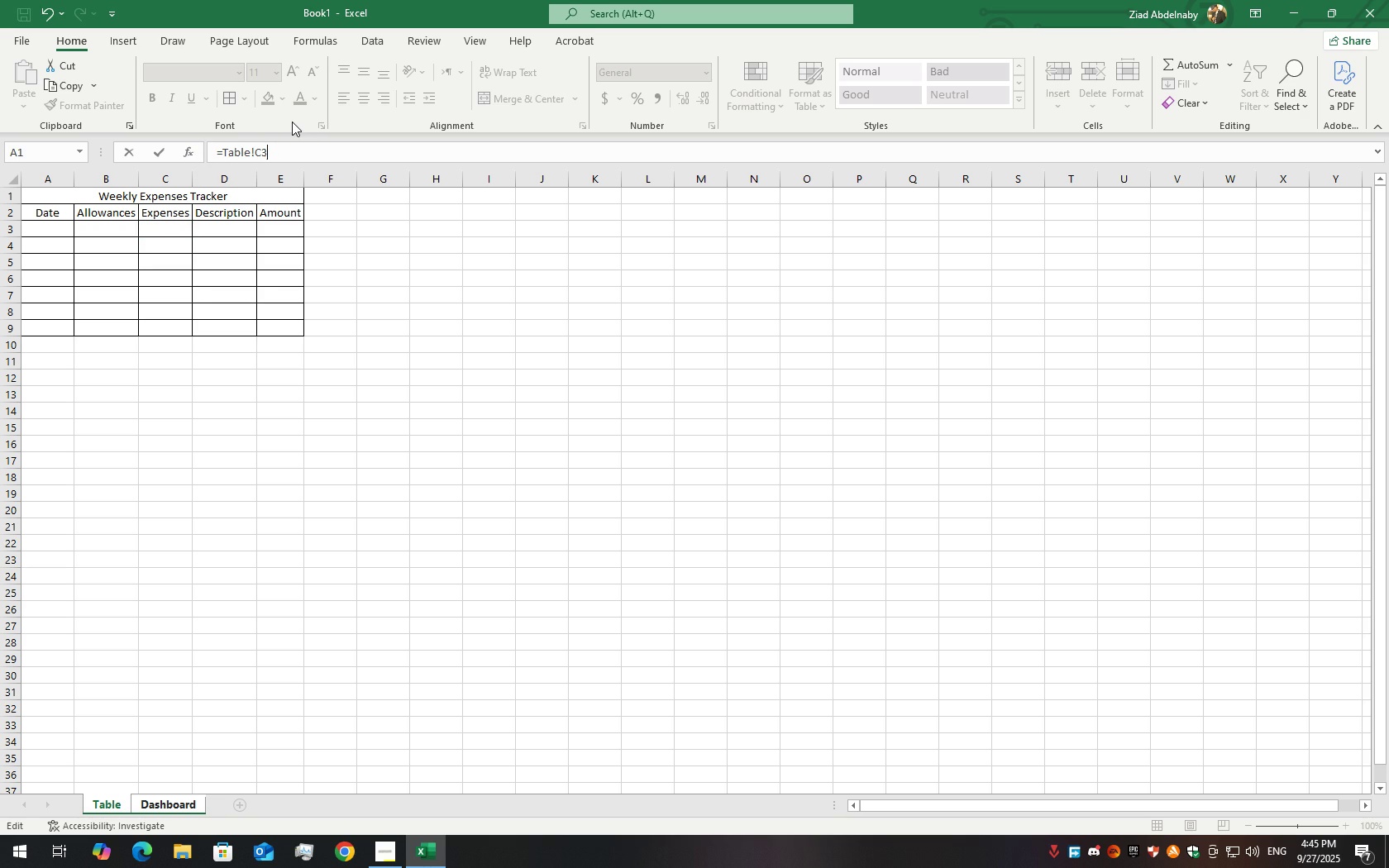 
key(Backspace)
 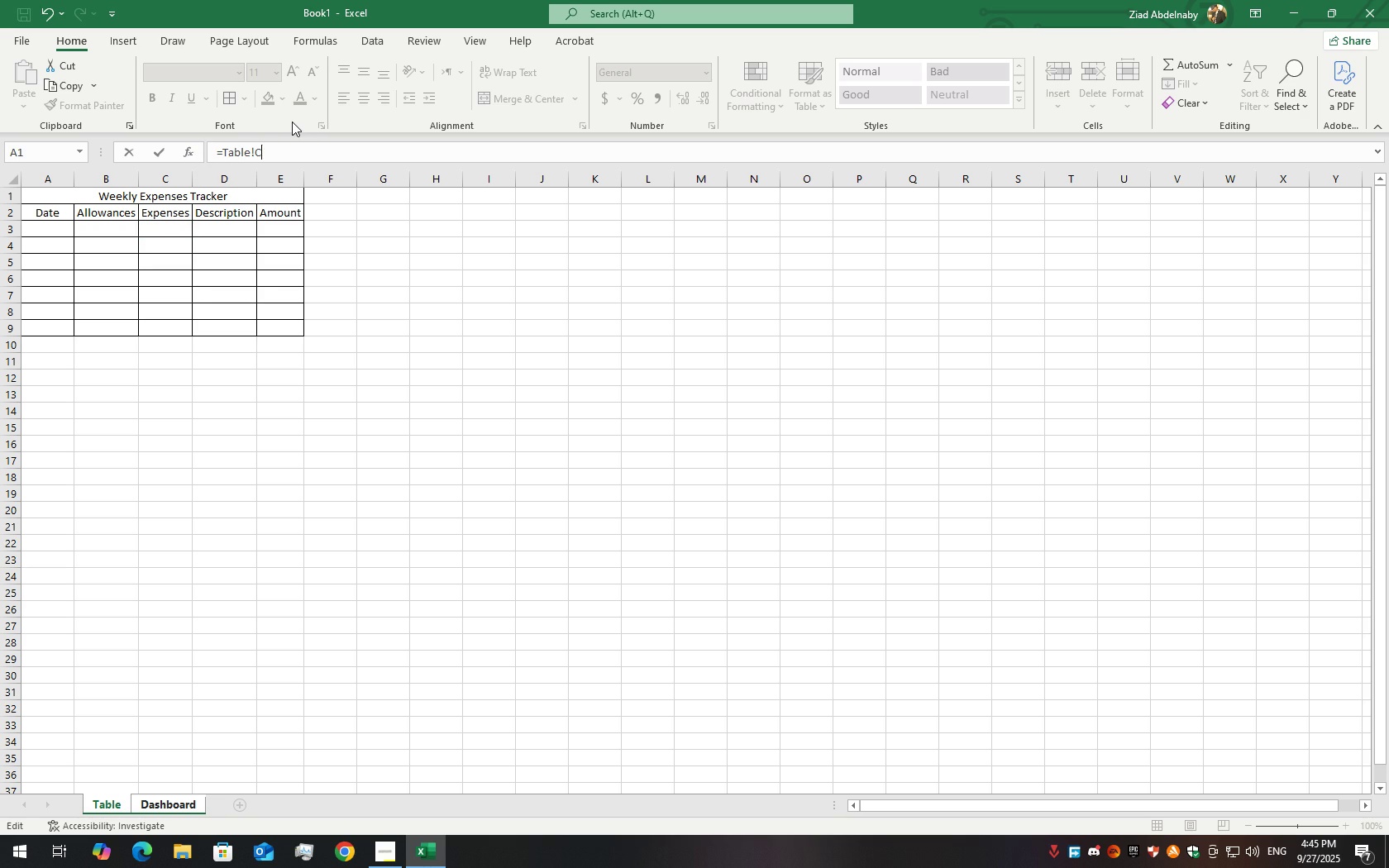 
key(Backspace)
 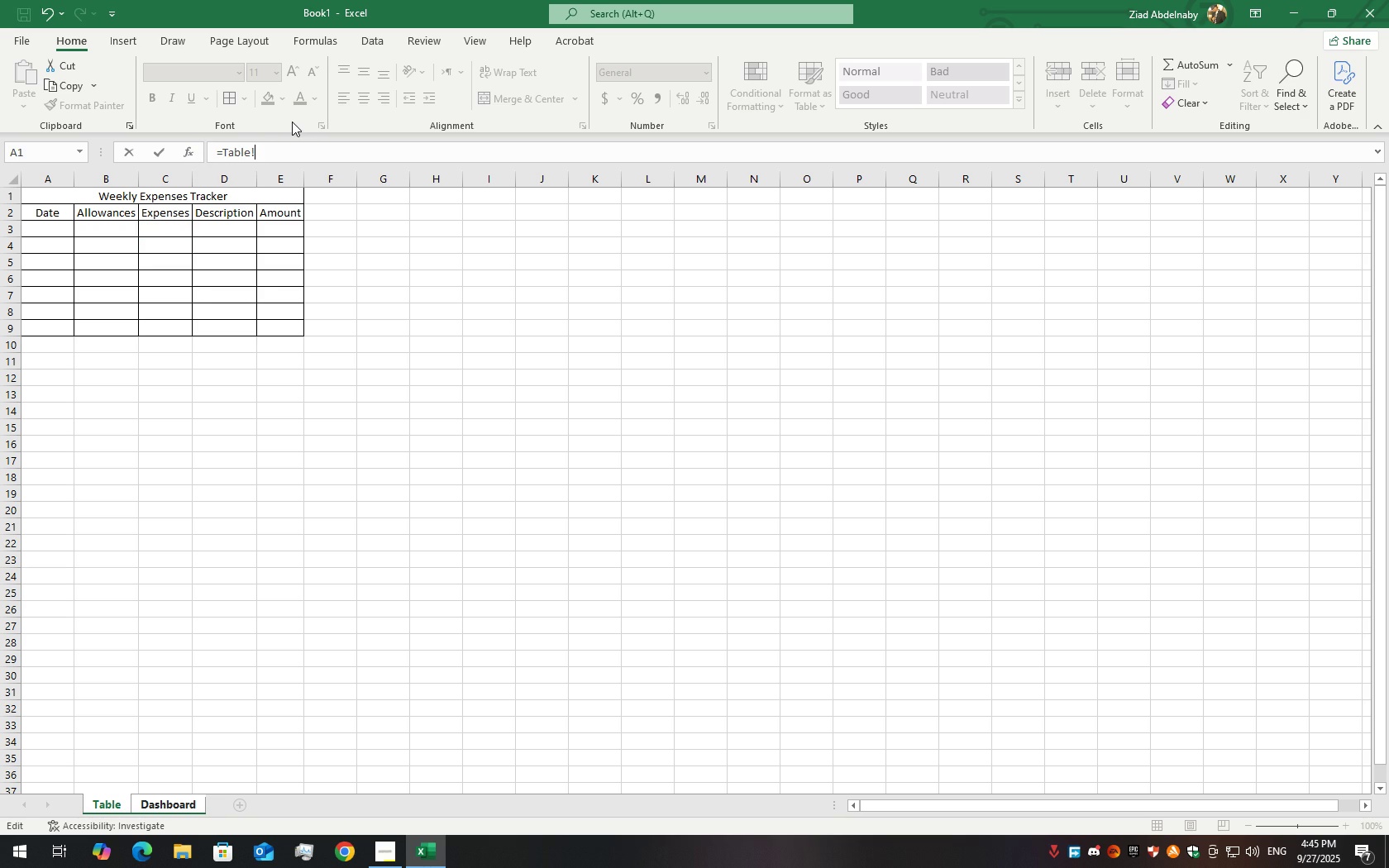 
key(Backspace)
 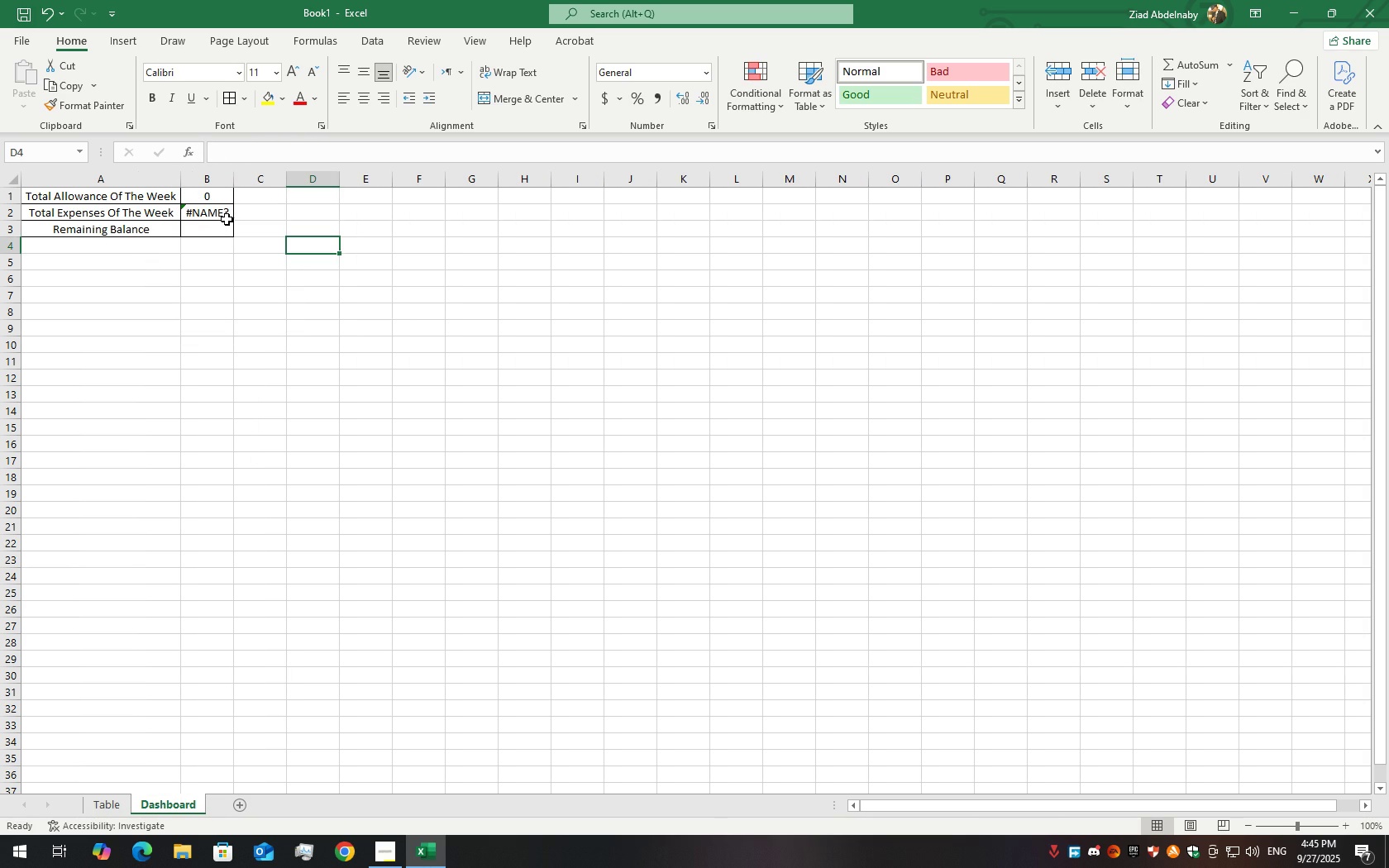 
double_click([224, 213])
 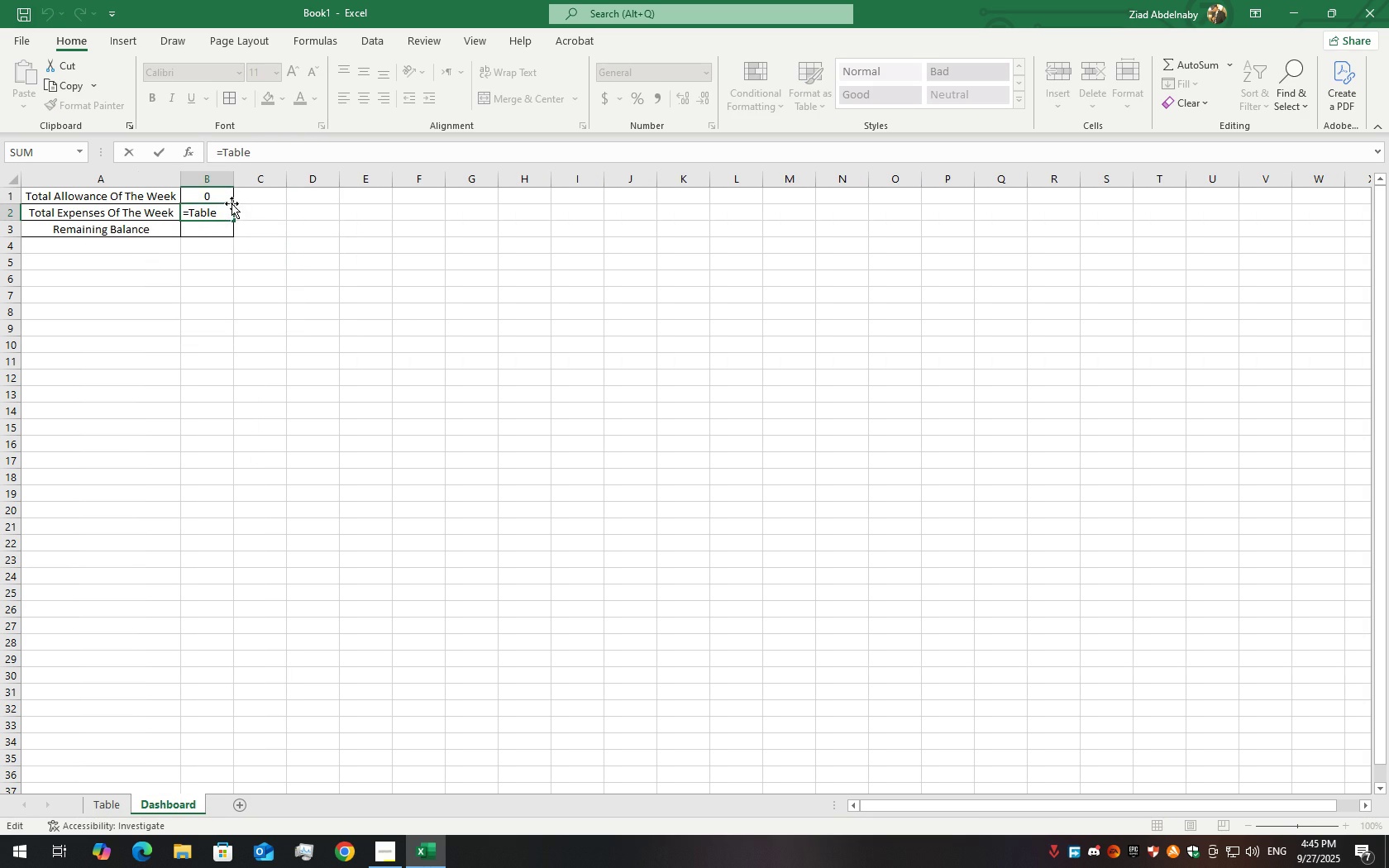 
key(Backspace)
key(Backspace)
key(Backspace)
key(Backspace)
key(Backspace)
type(sum)
 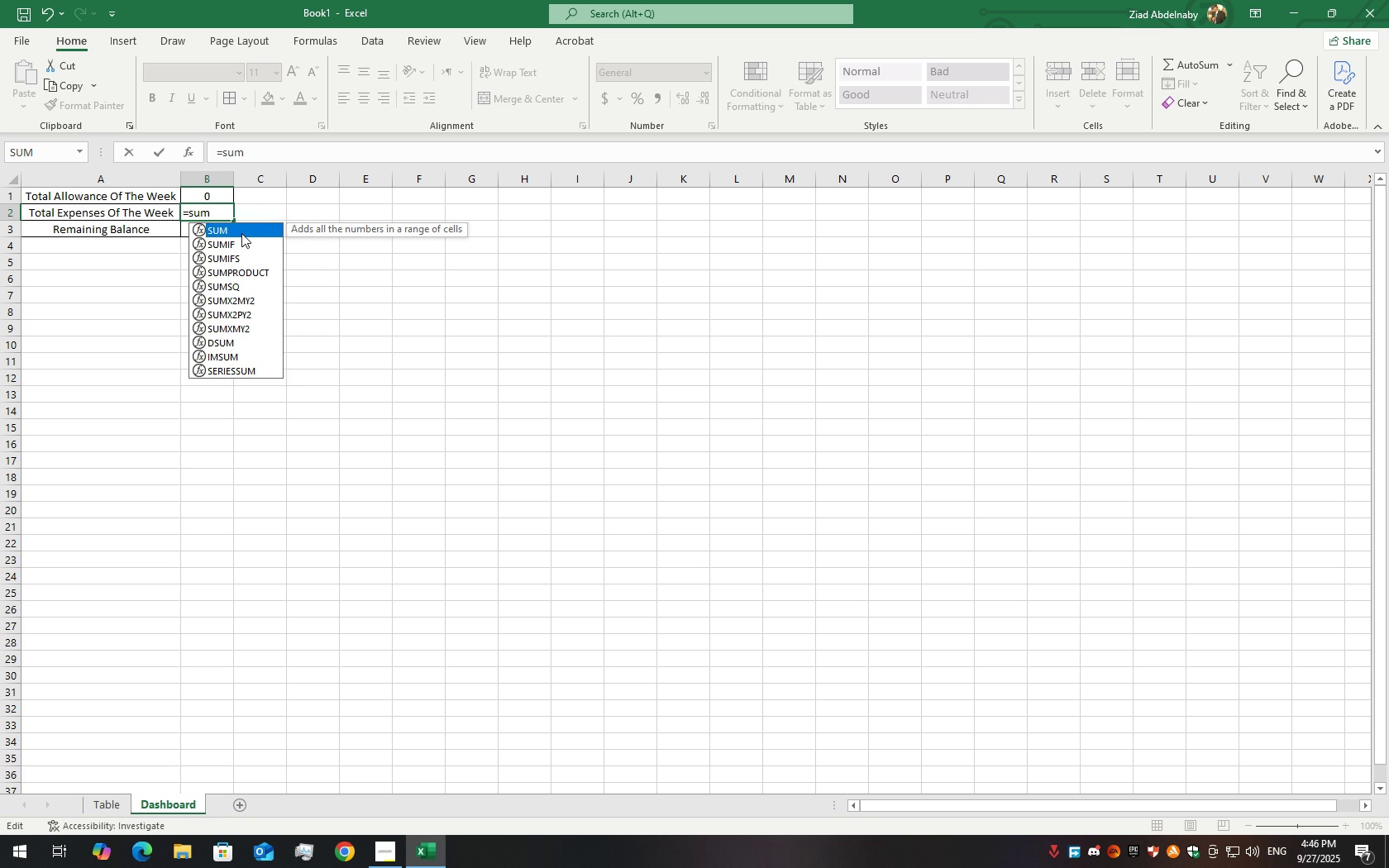 
left_click([241, 232])
 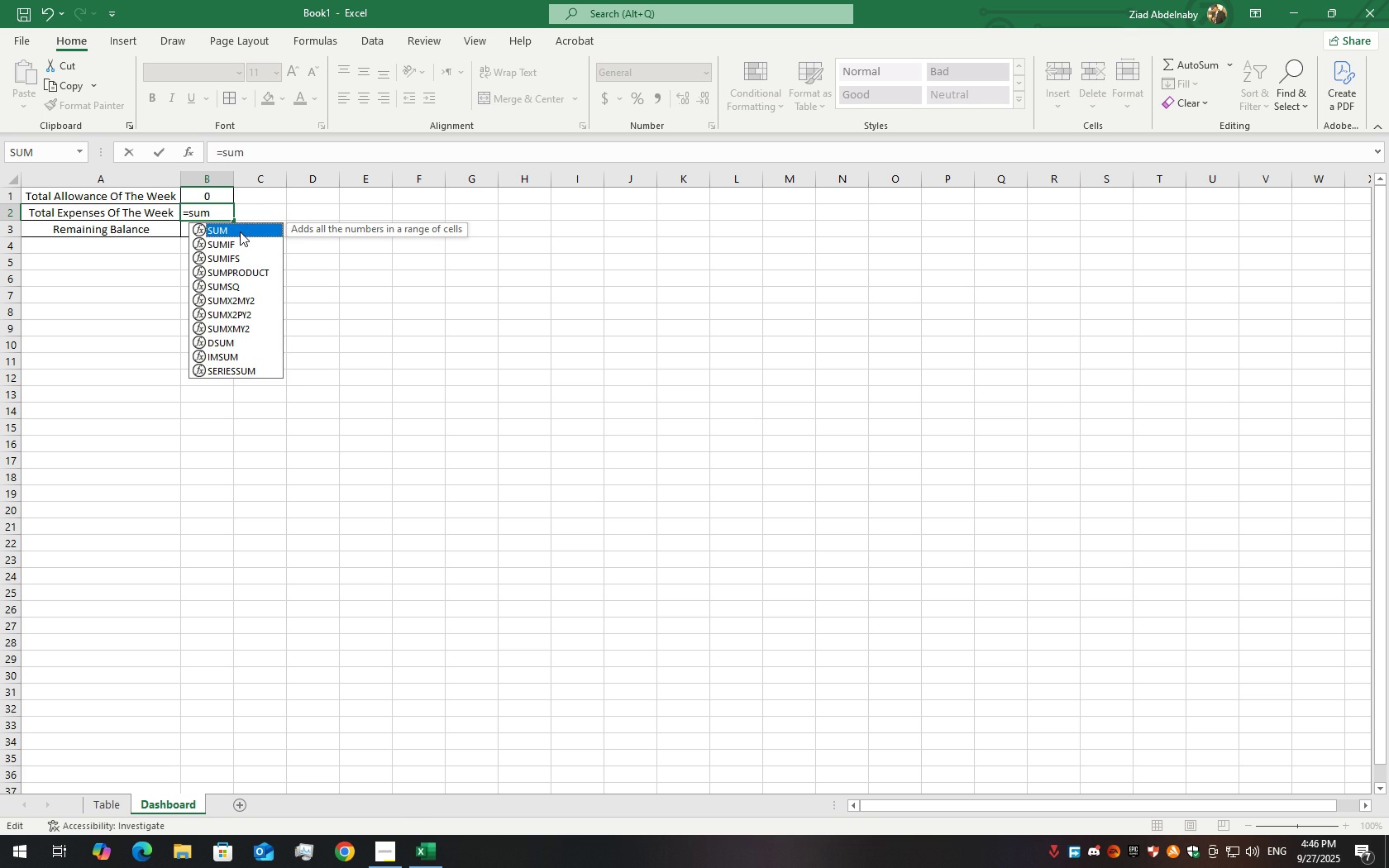 
double_click([240, 231])
 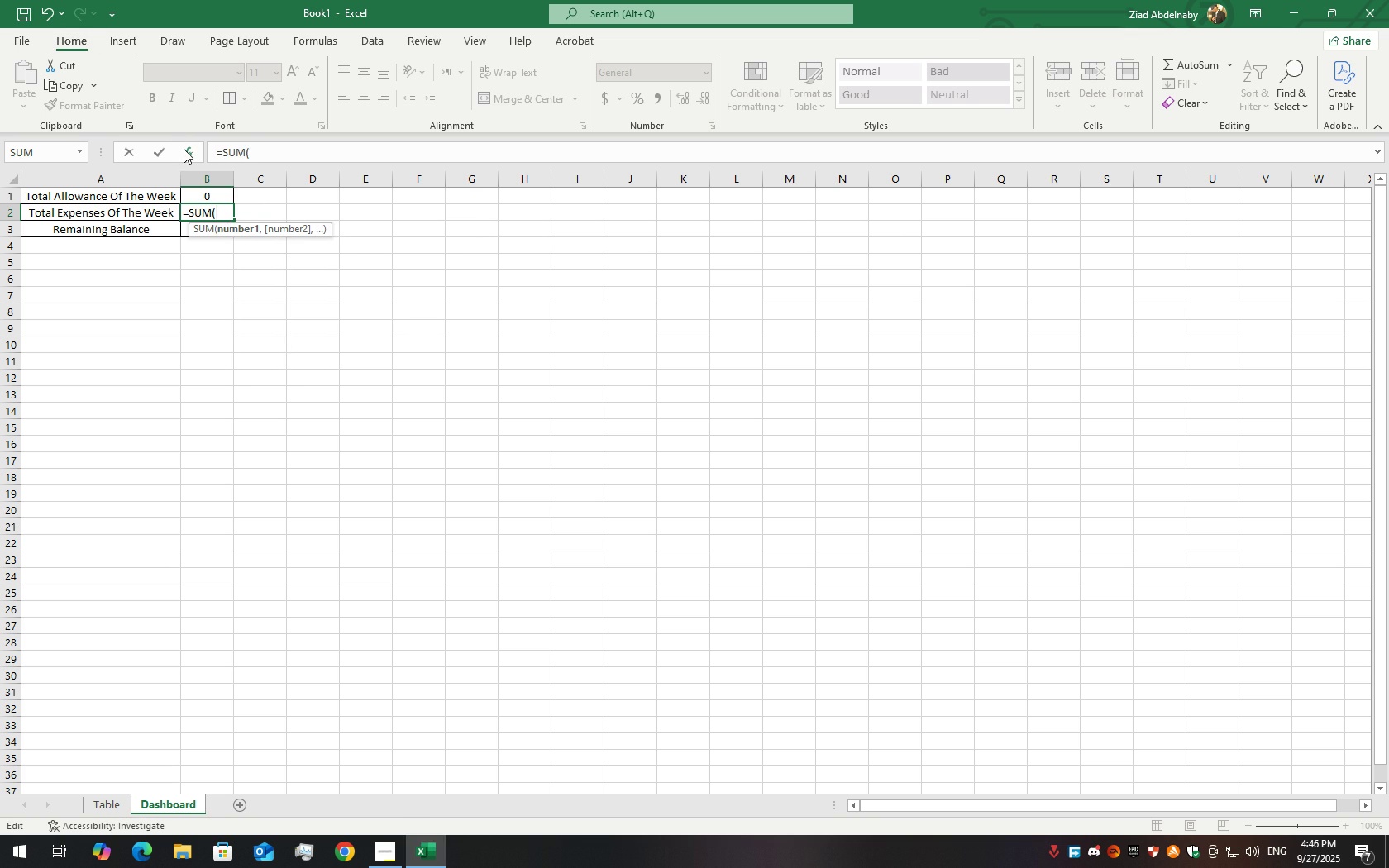 
left_click([184, 150])
 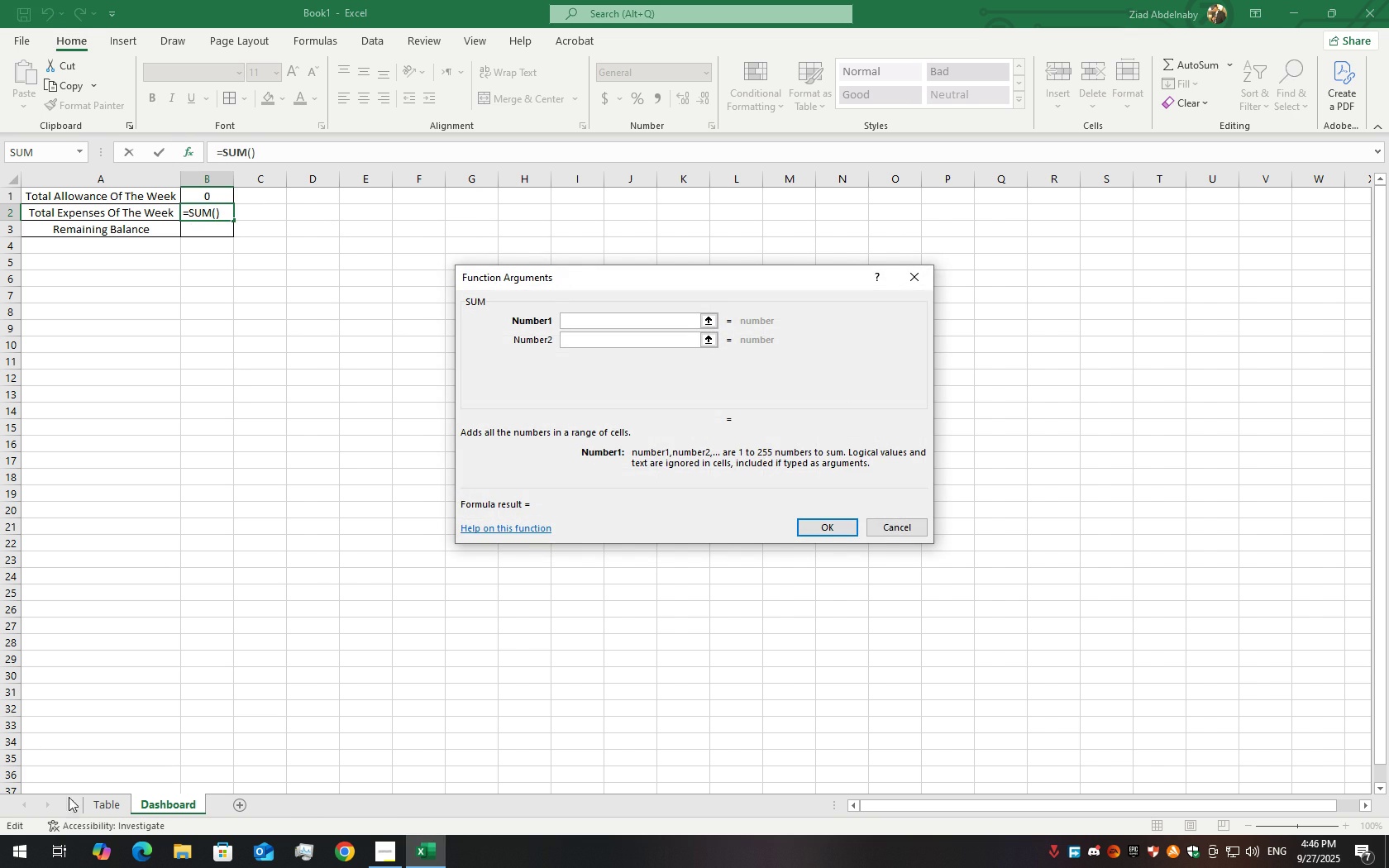 
left_click([93, 794])
 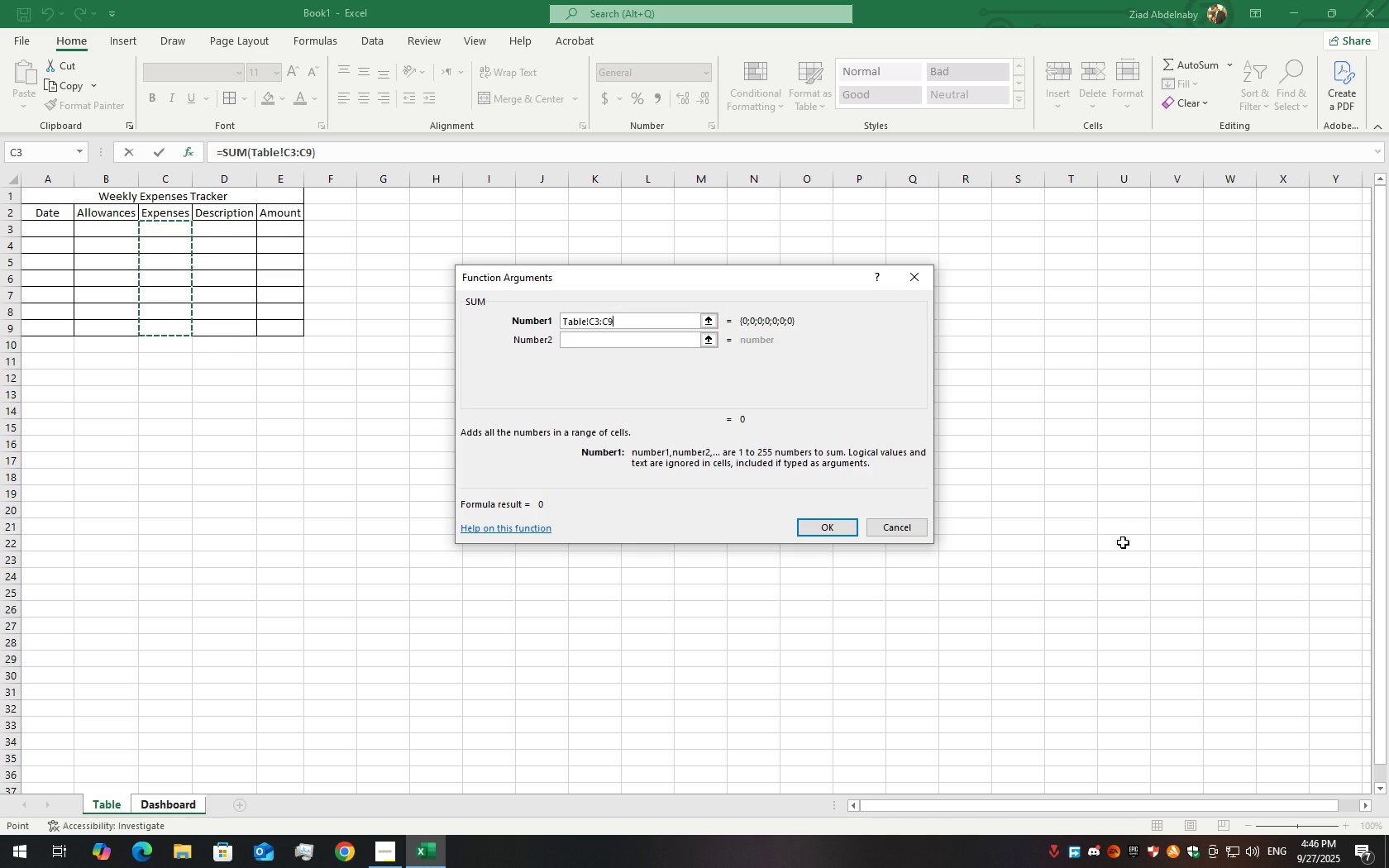 
left_click([812, 525])
 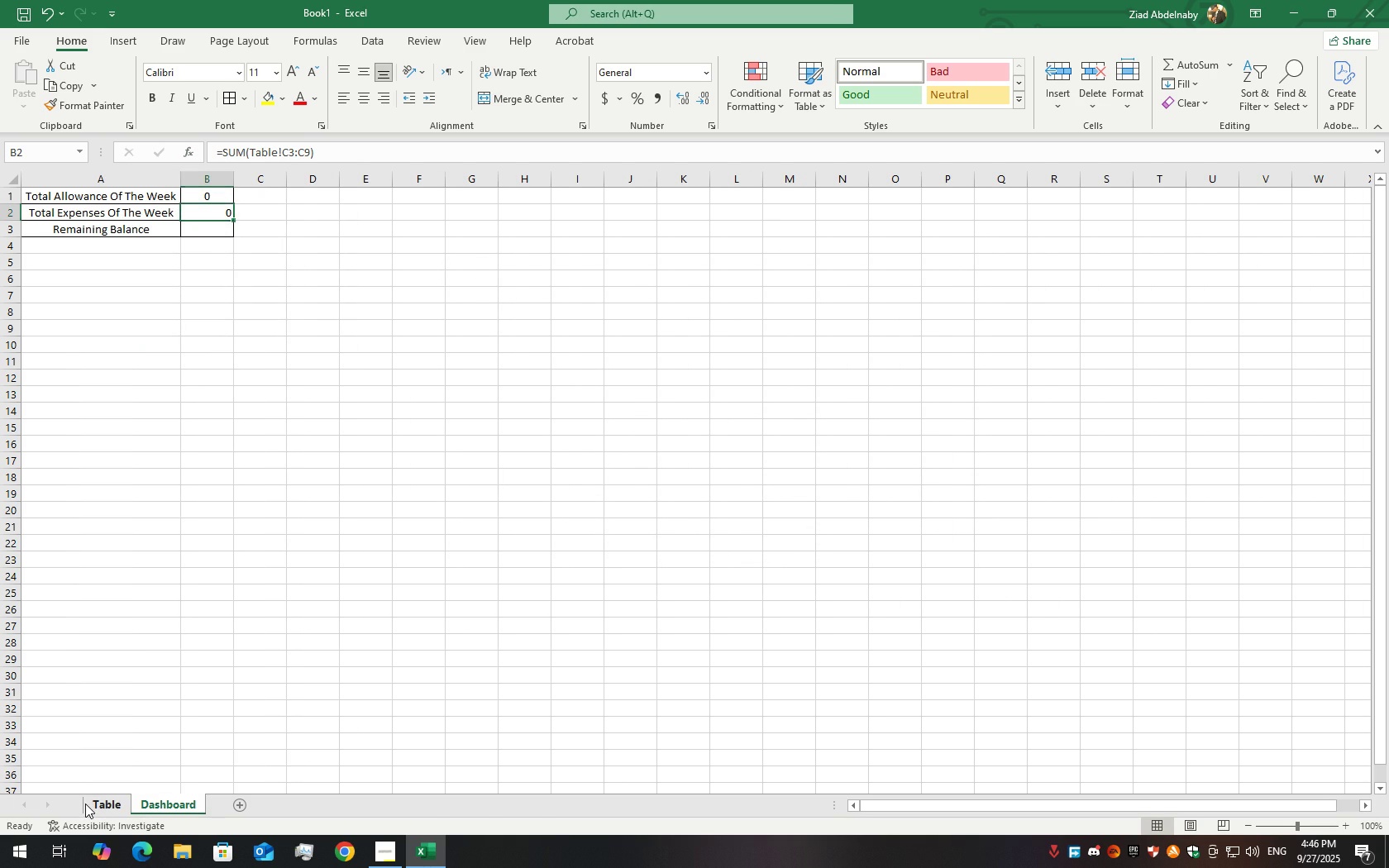 
left_click([85, 804])
 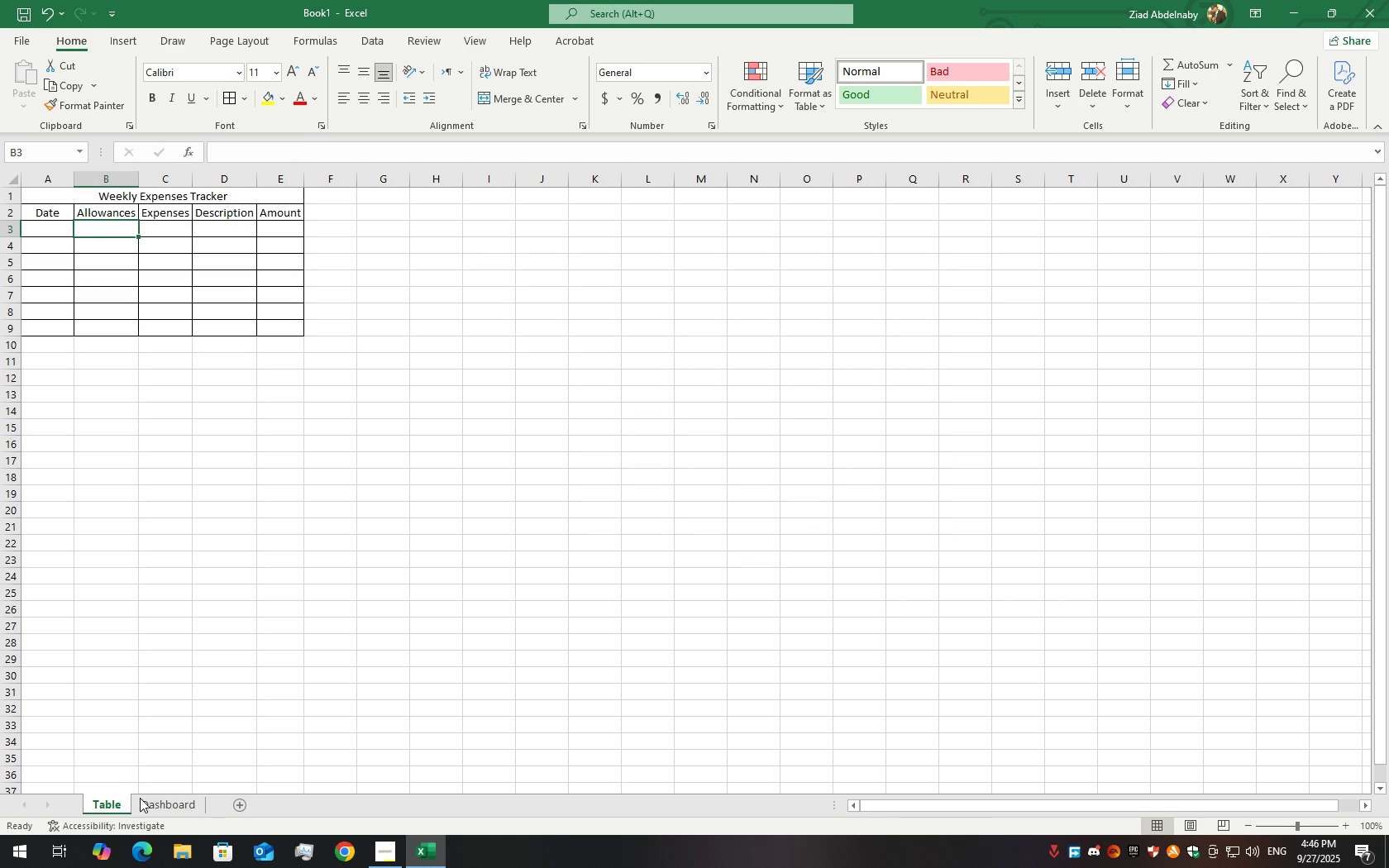 
left_click([167, 805])
 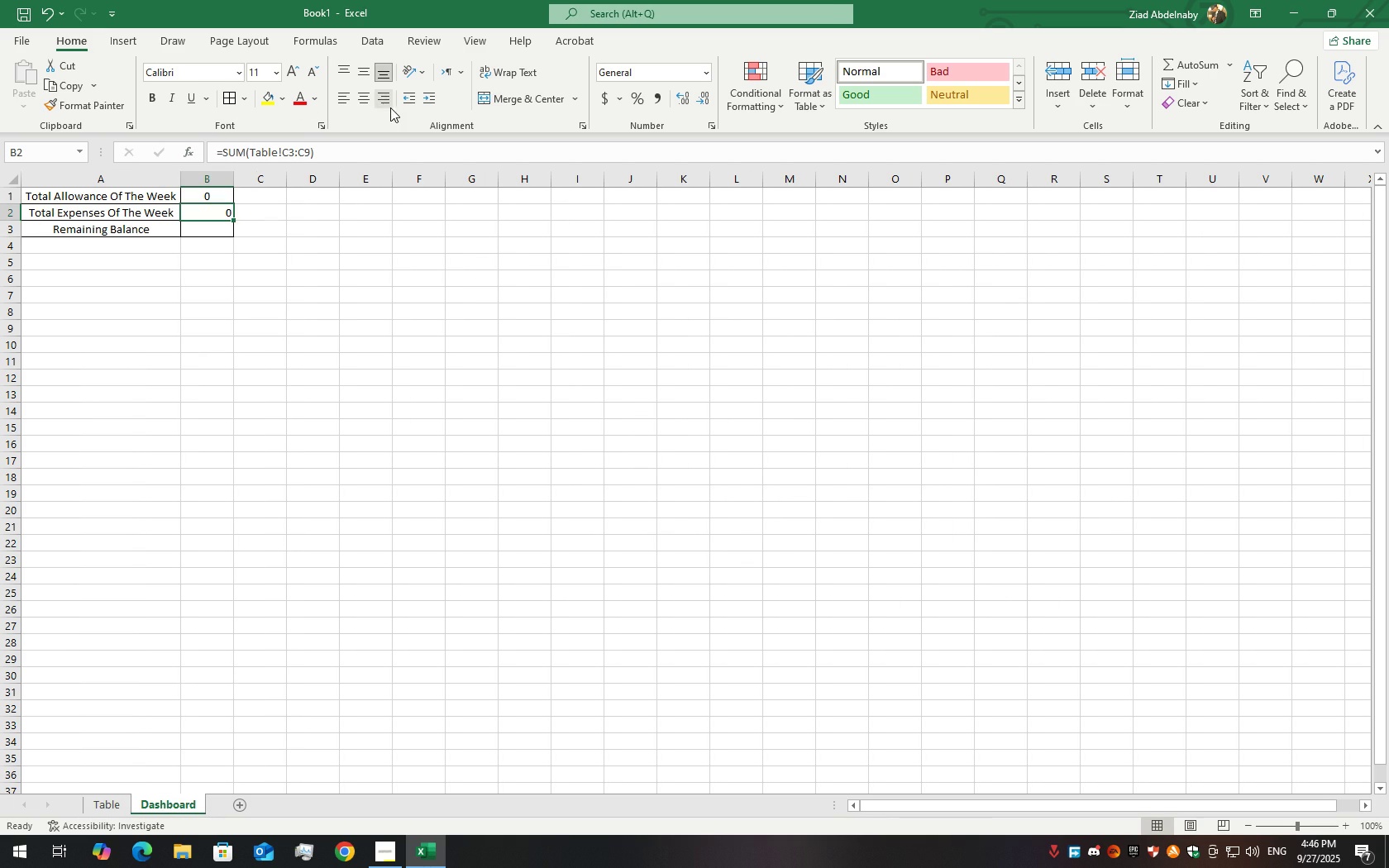 
left_click([365, 102])
 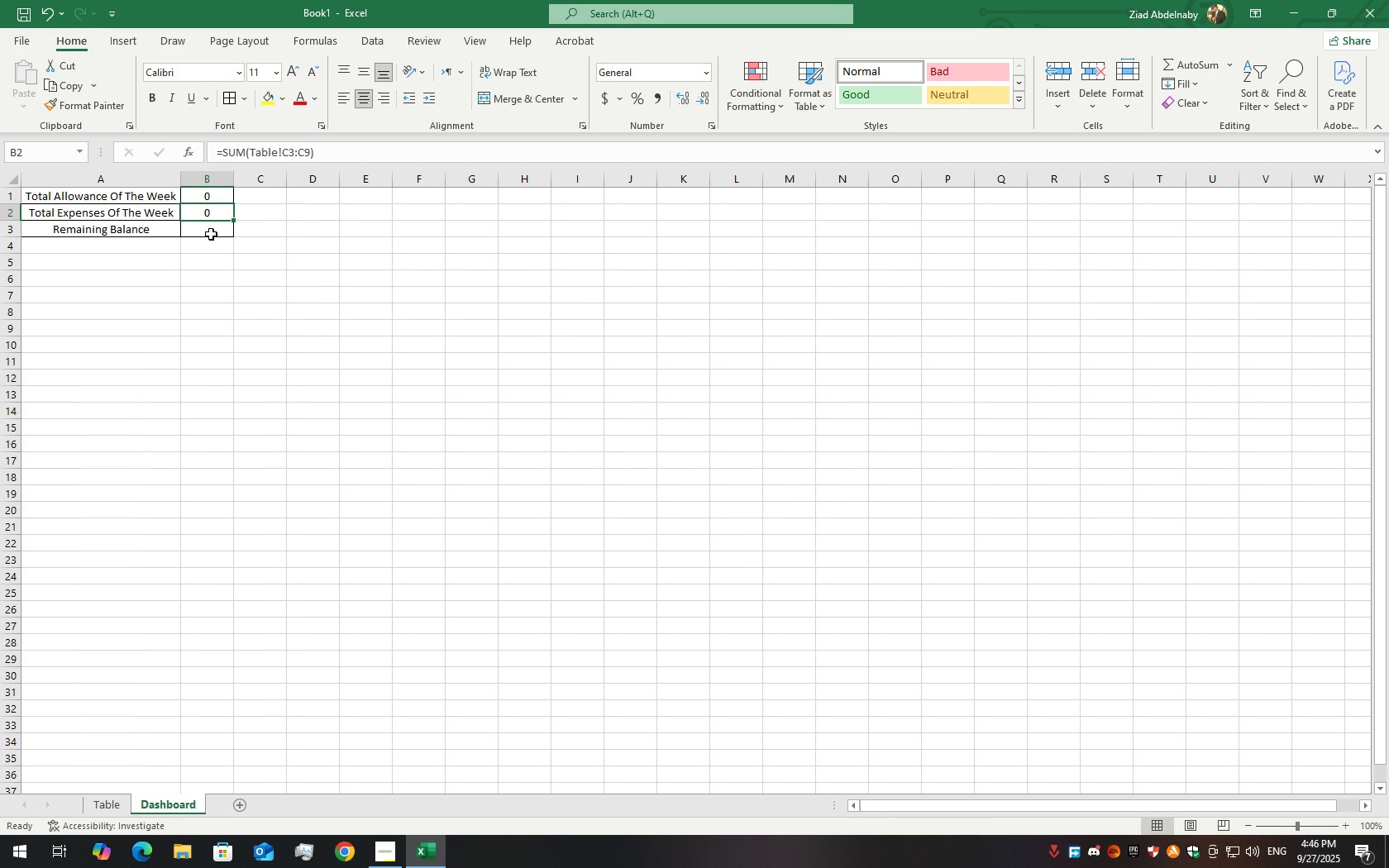 
left_click([211, 234])
 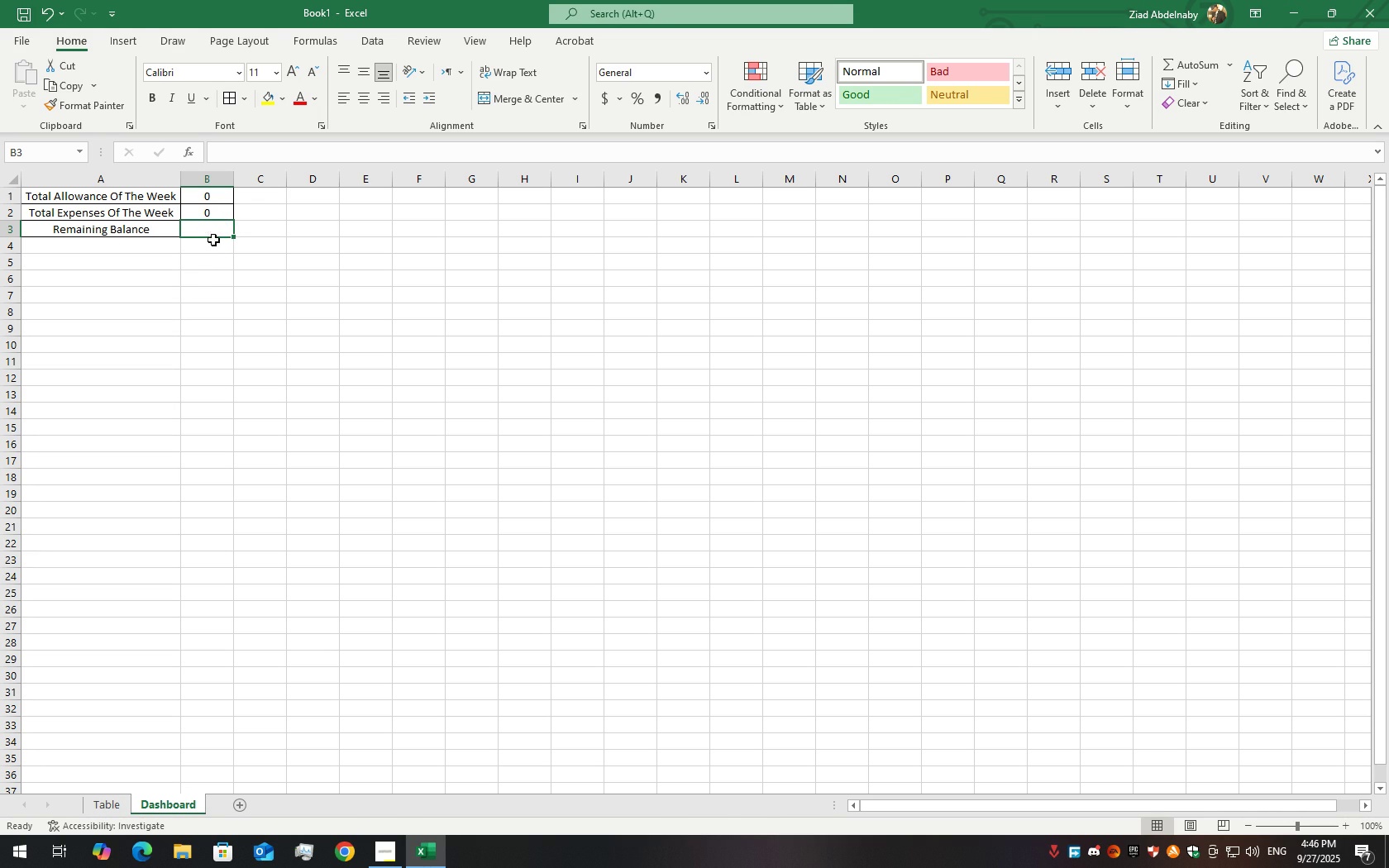 
wait(5.32)
 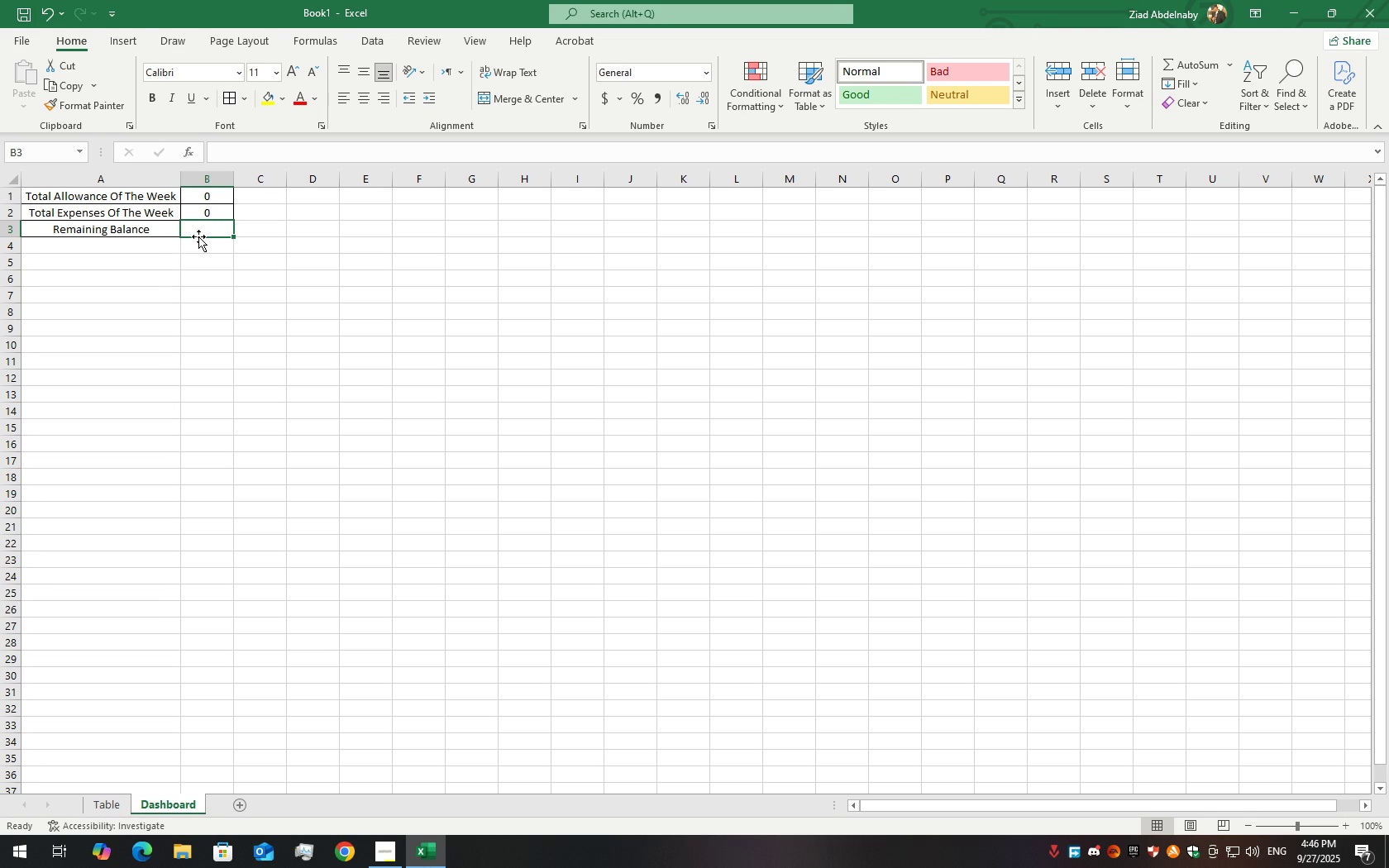 
double_click([213, 228])
 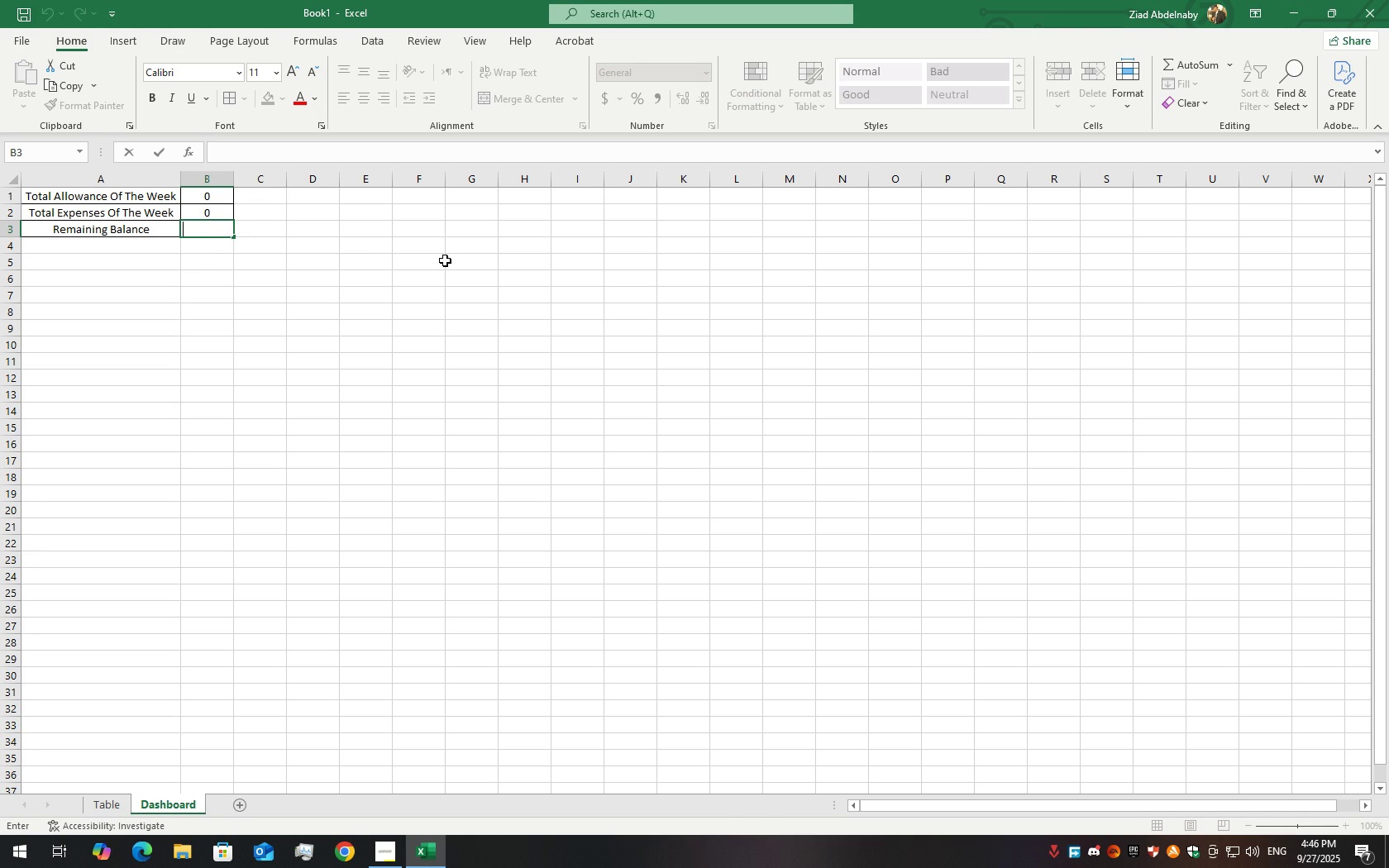 
key(BracketRight)
 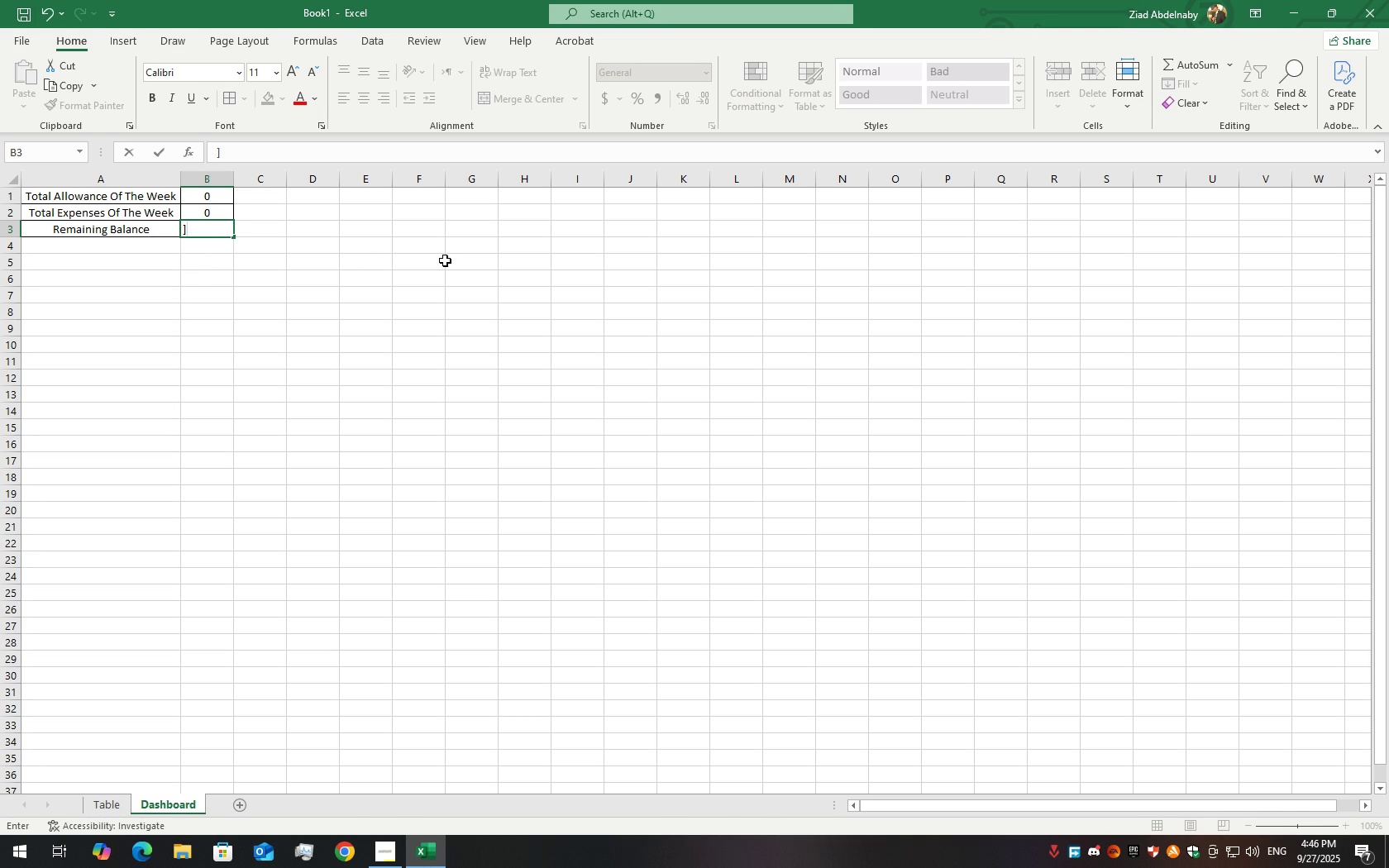 
key(Backspace)
 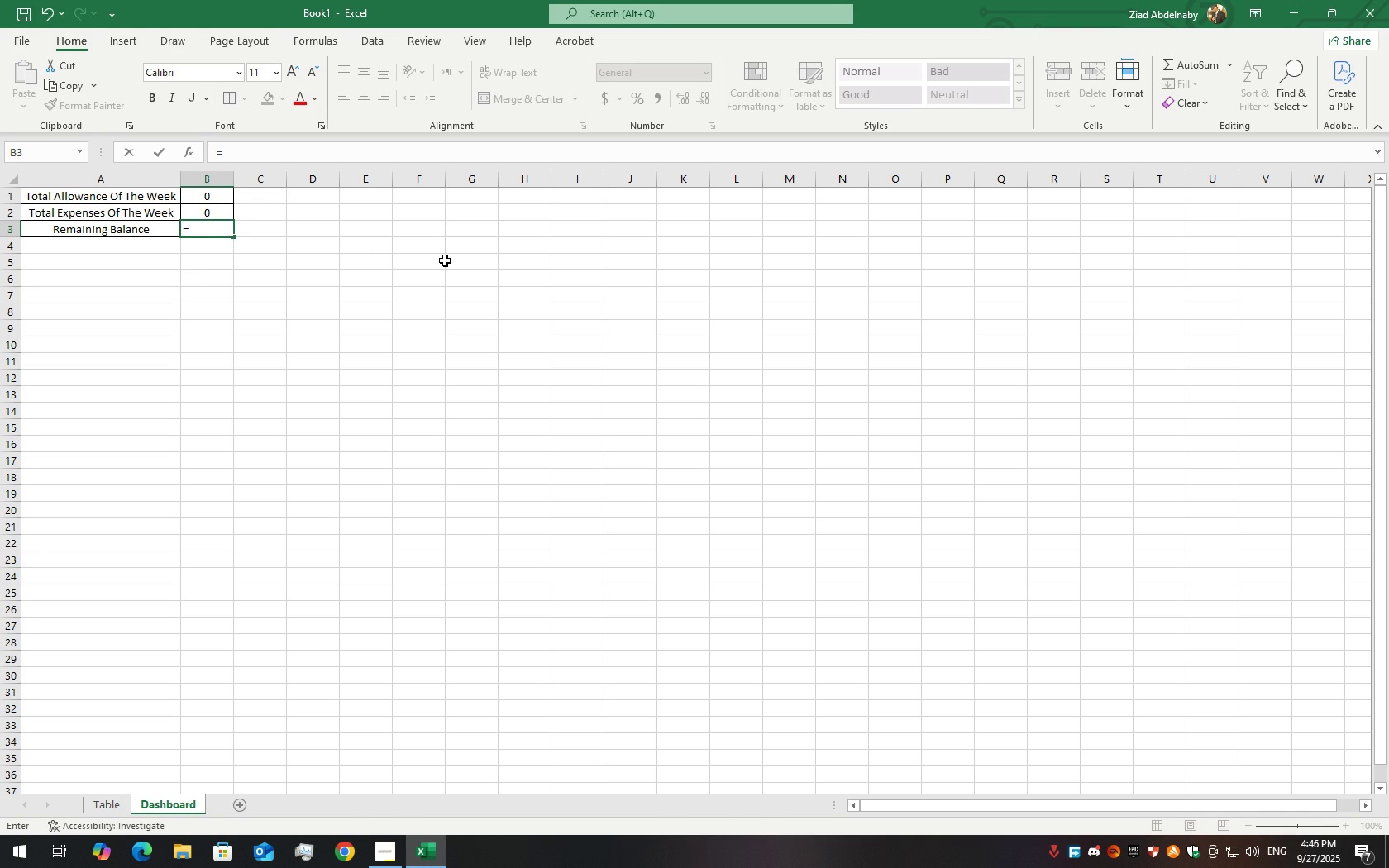 
key(Equal)
 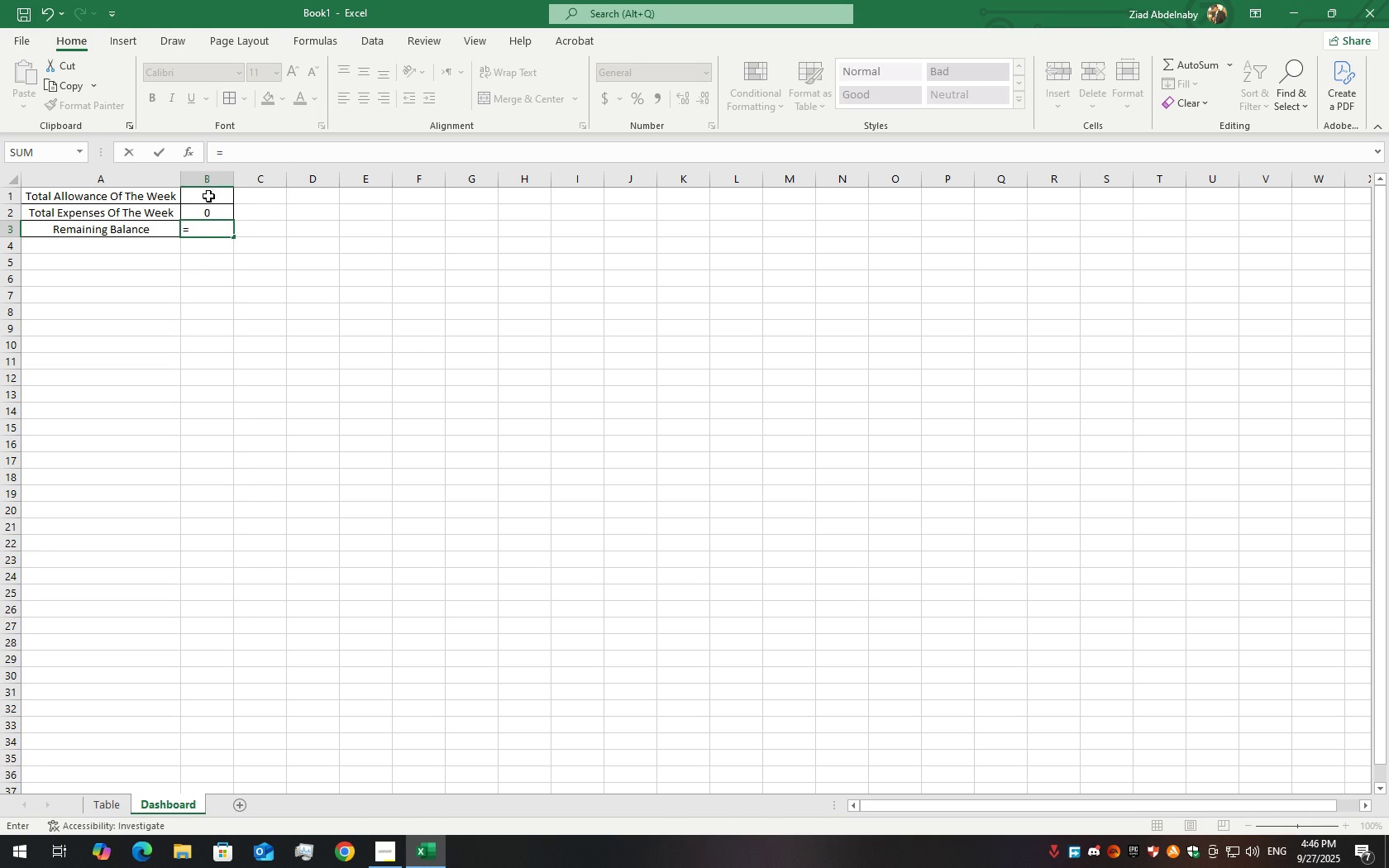 
left_click([202, 198])
 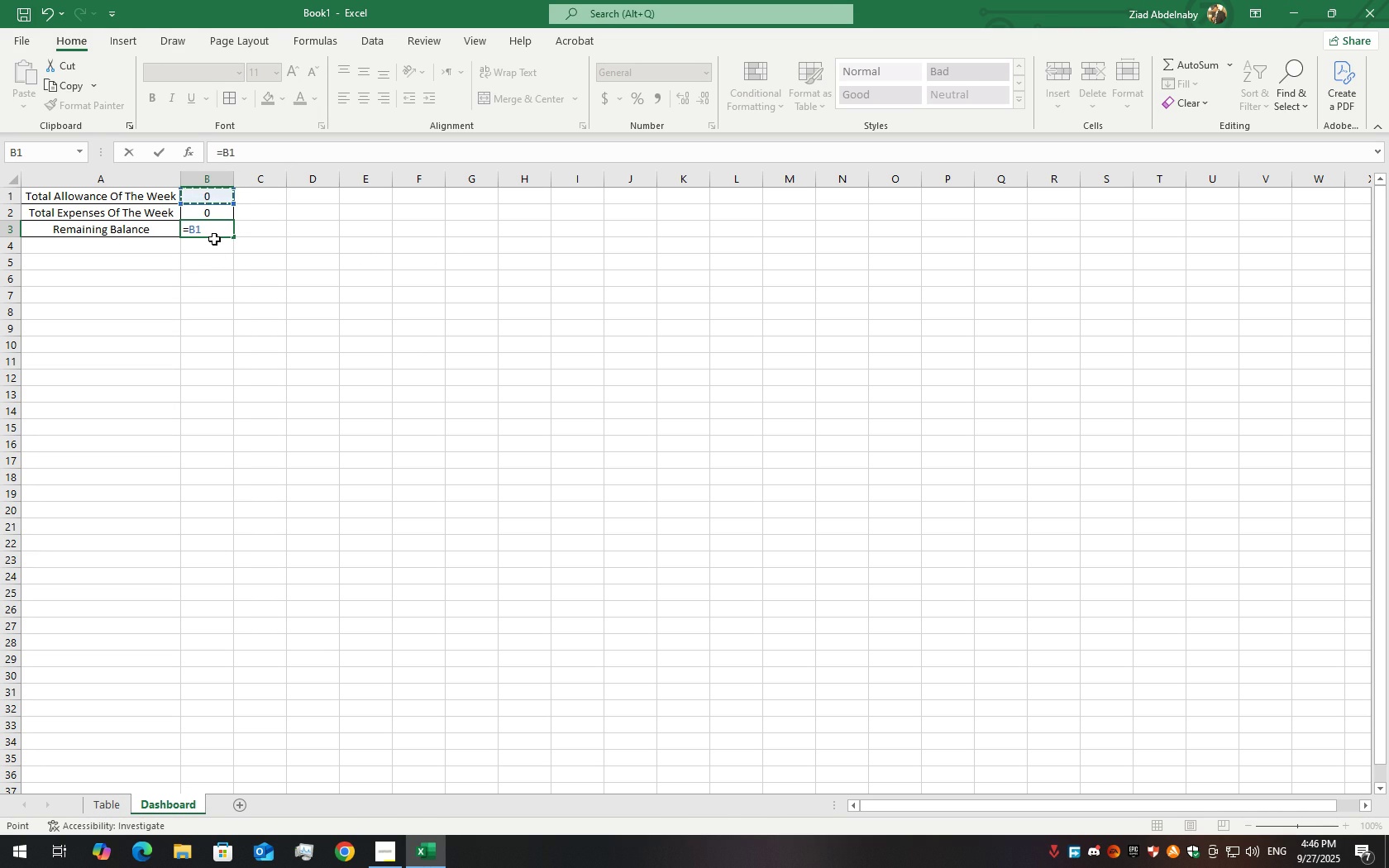 
key(NumpadSubtract)
 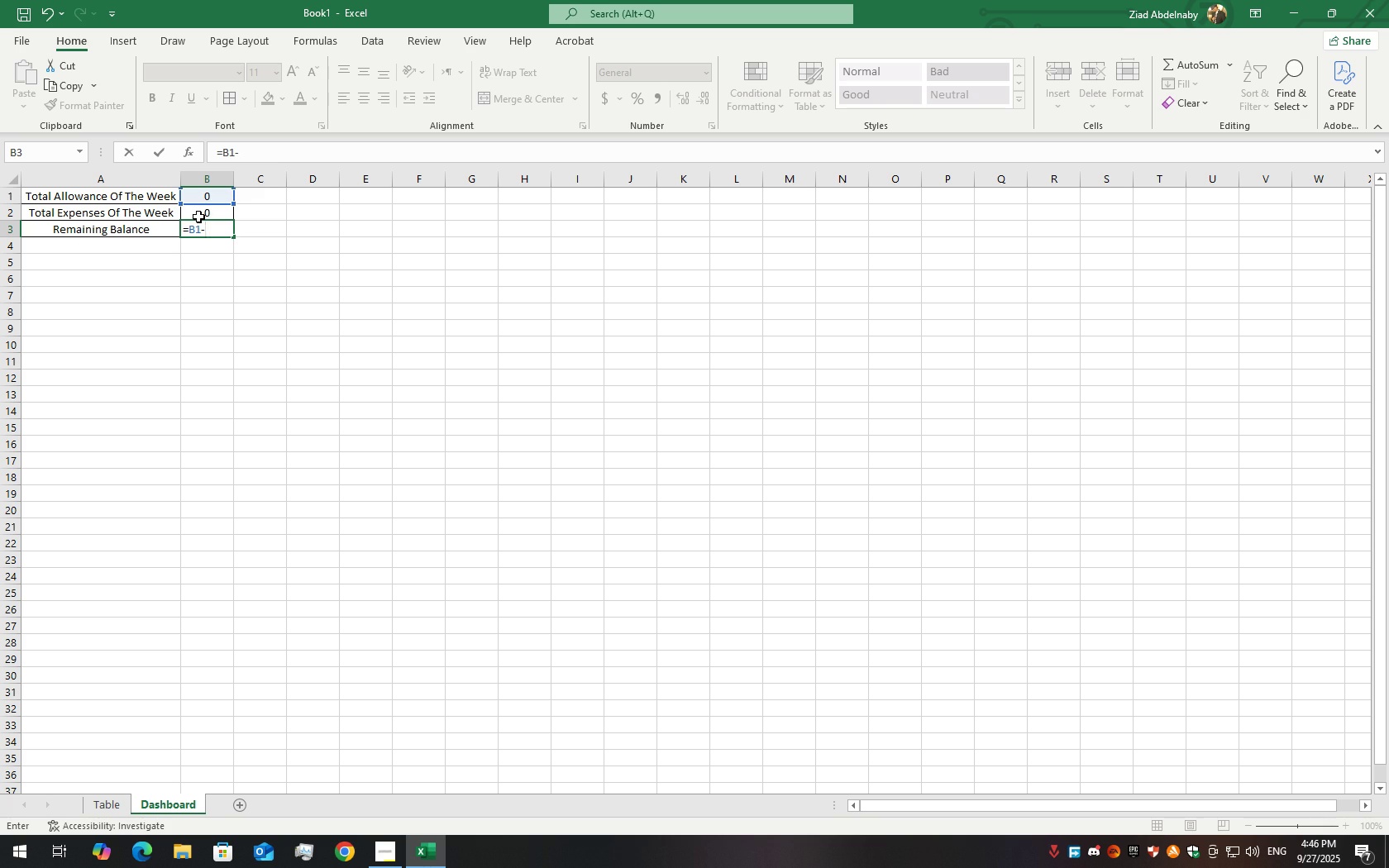 
left_click([198, 217])
 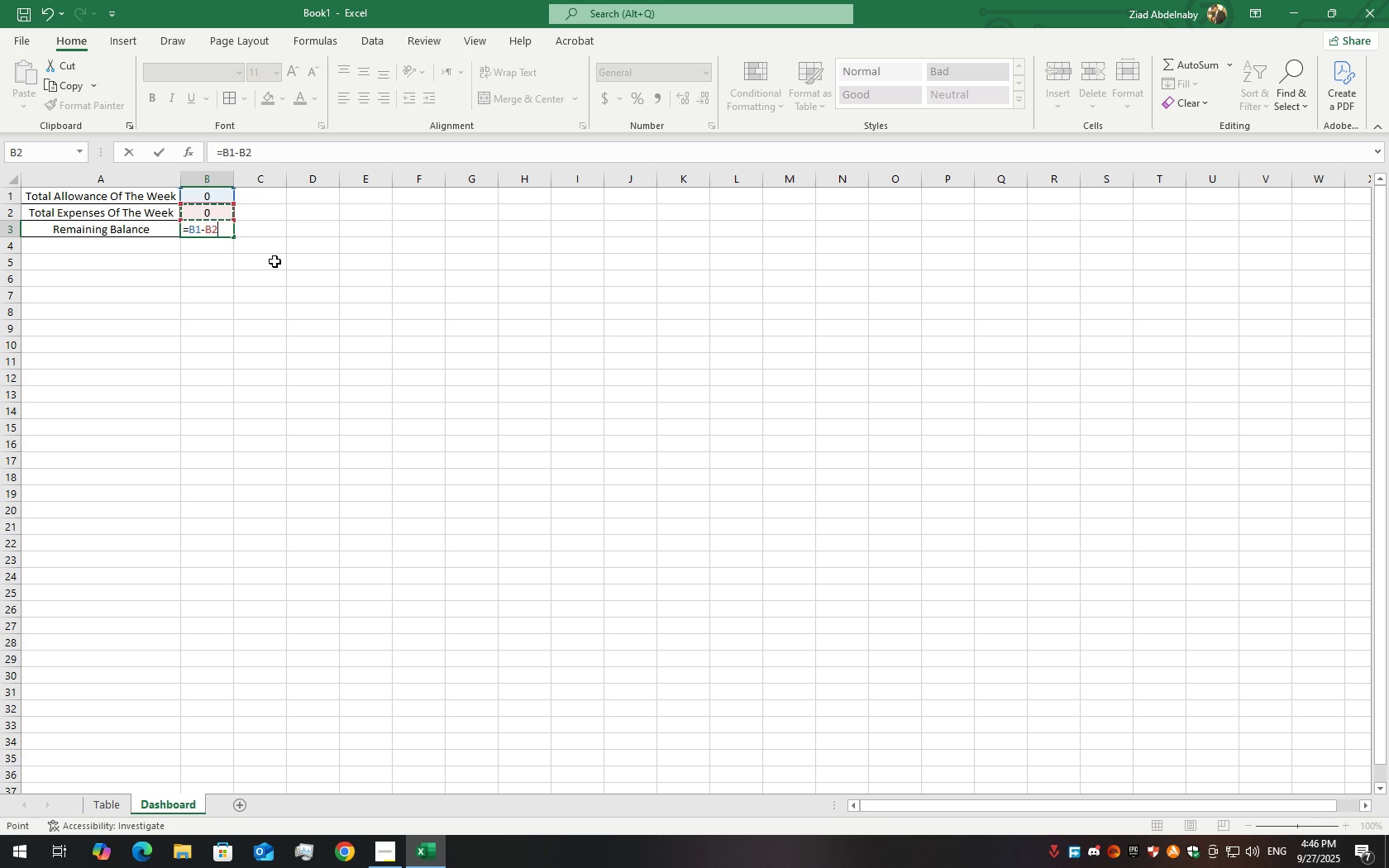 
key(Enter)
 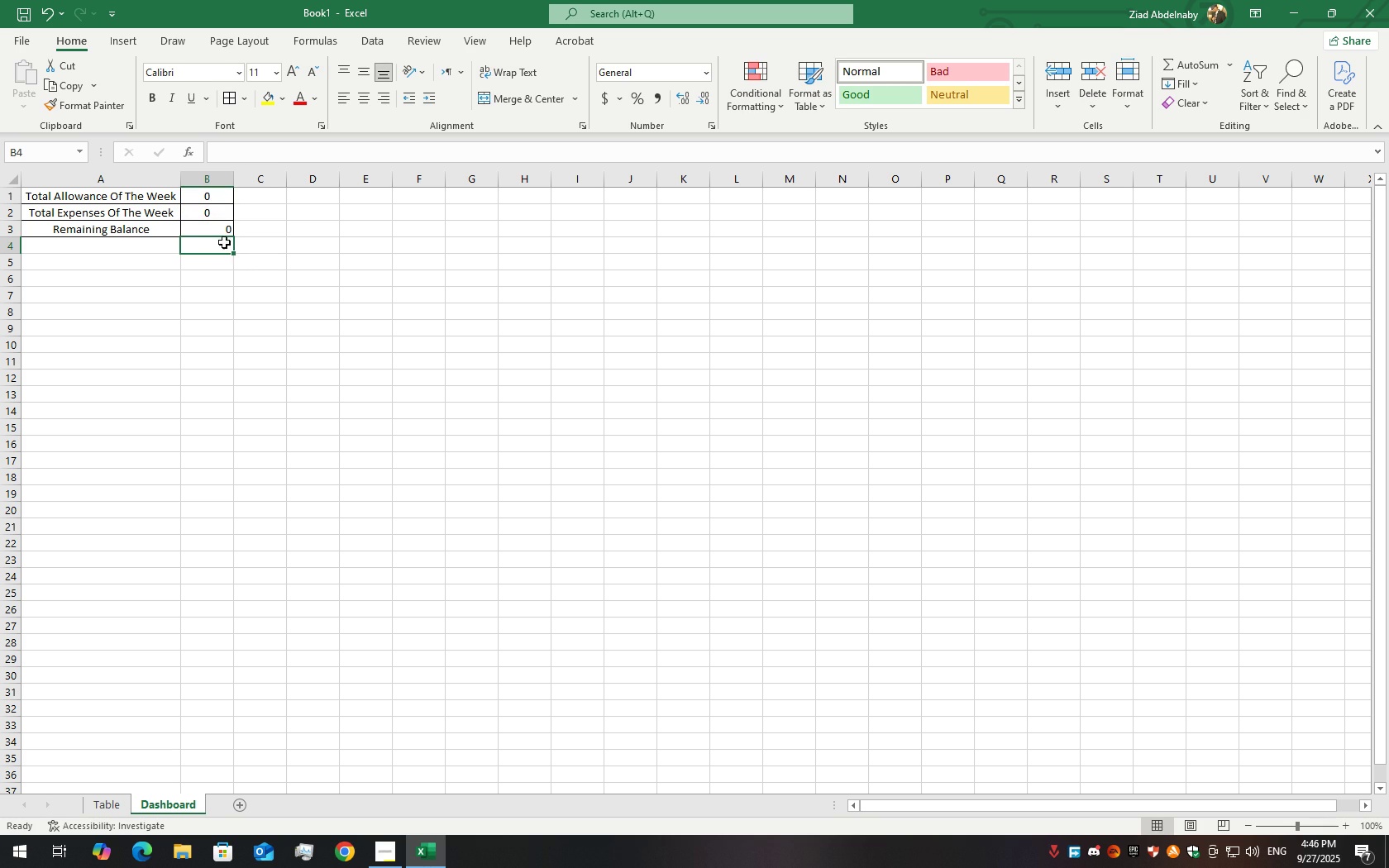 
left_click([198, 228])
 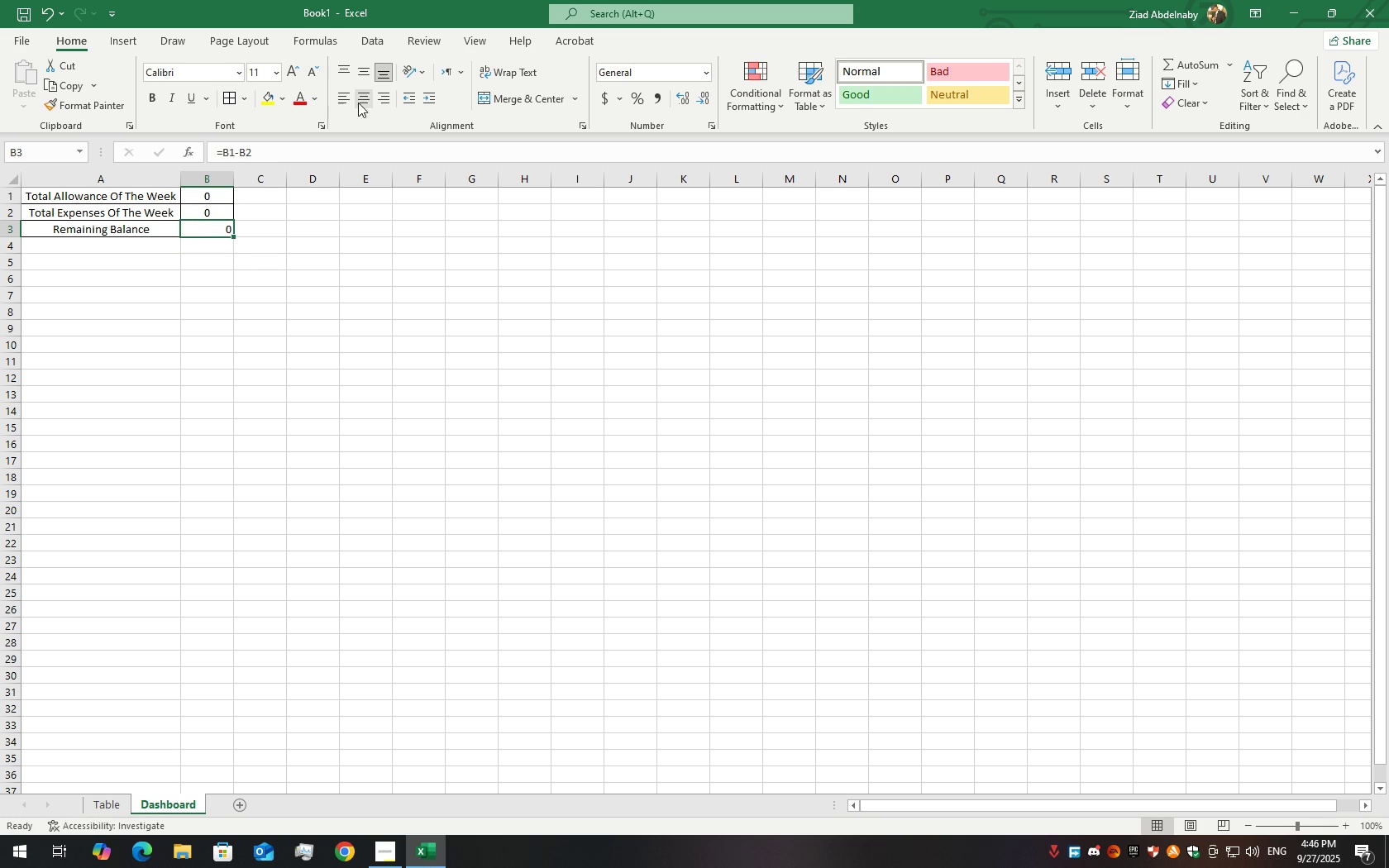 
left_click([358, 103])
 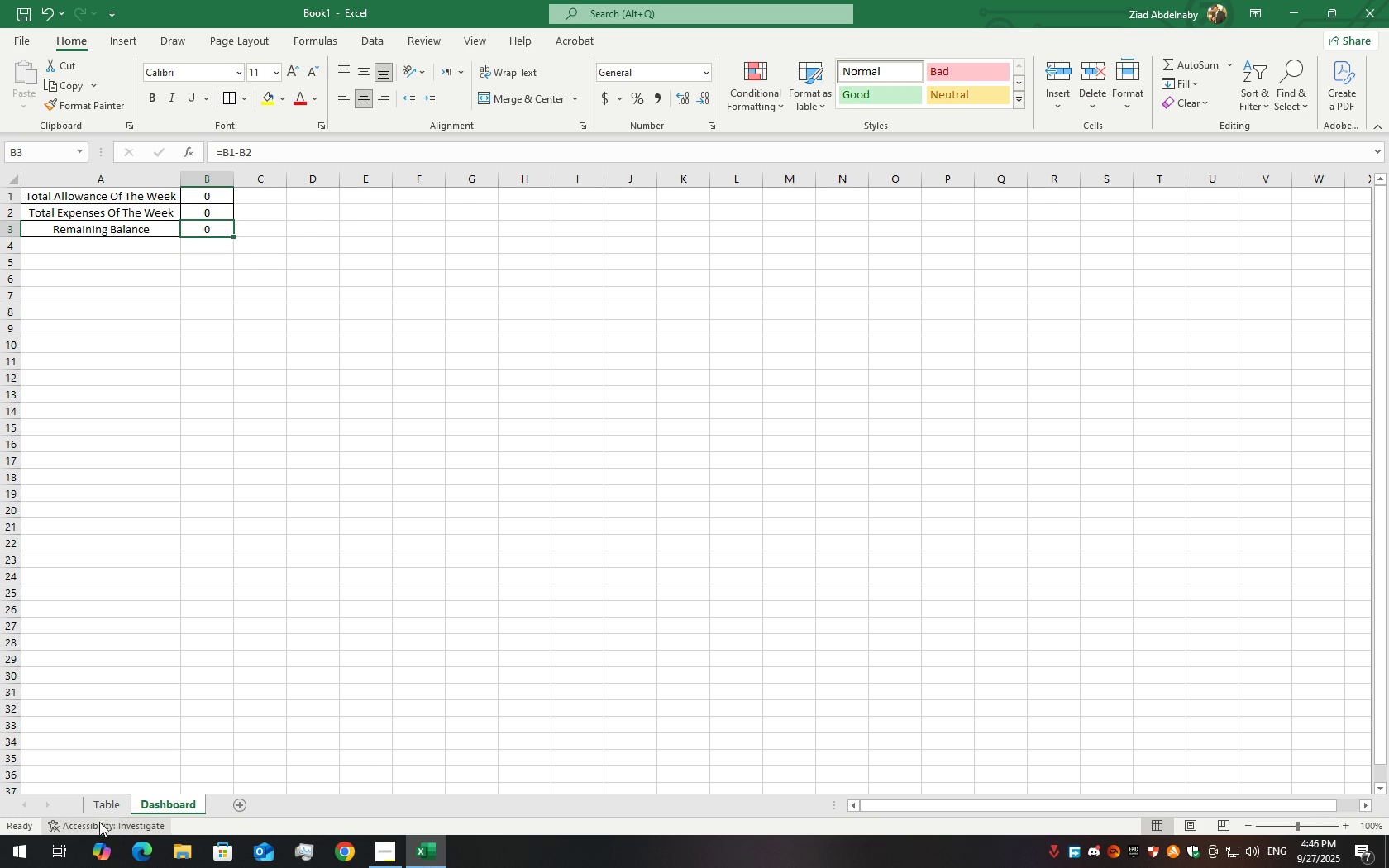 
left_click([101, 806])
 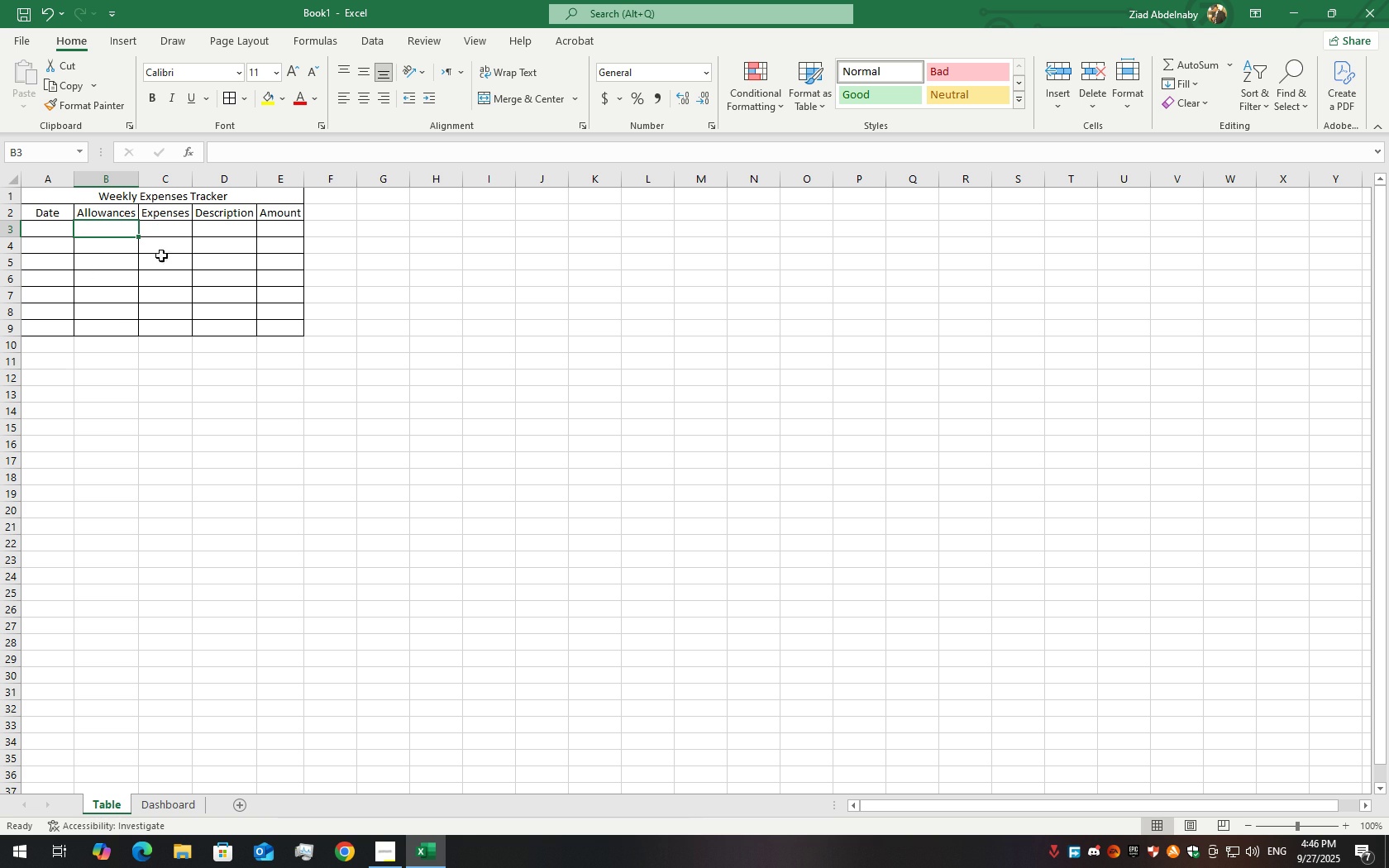 
wait(6.05)
 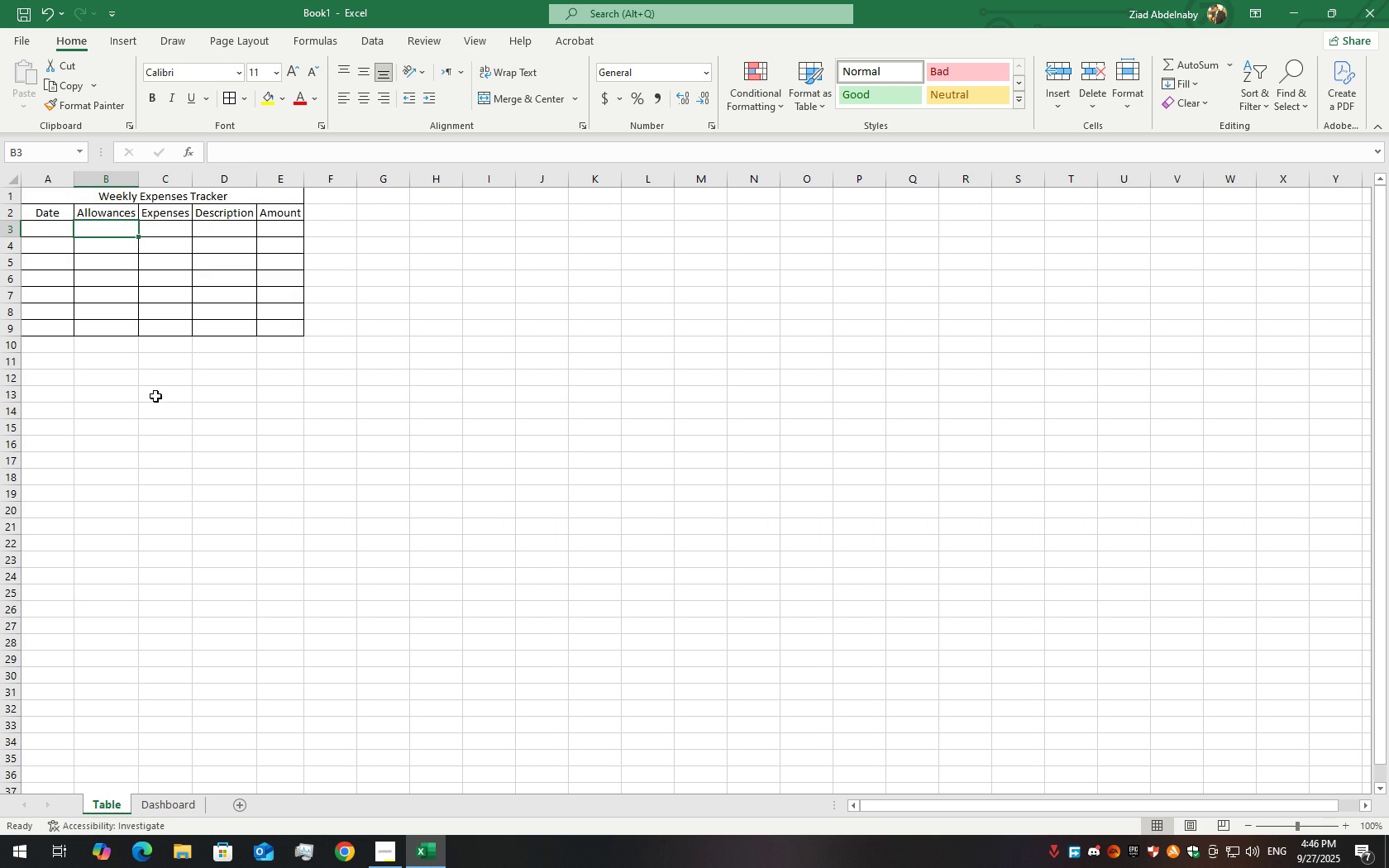 
left_click([286, 226])
 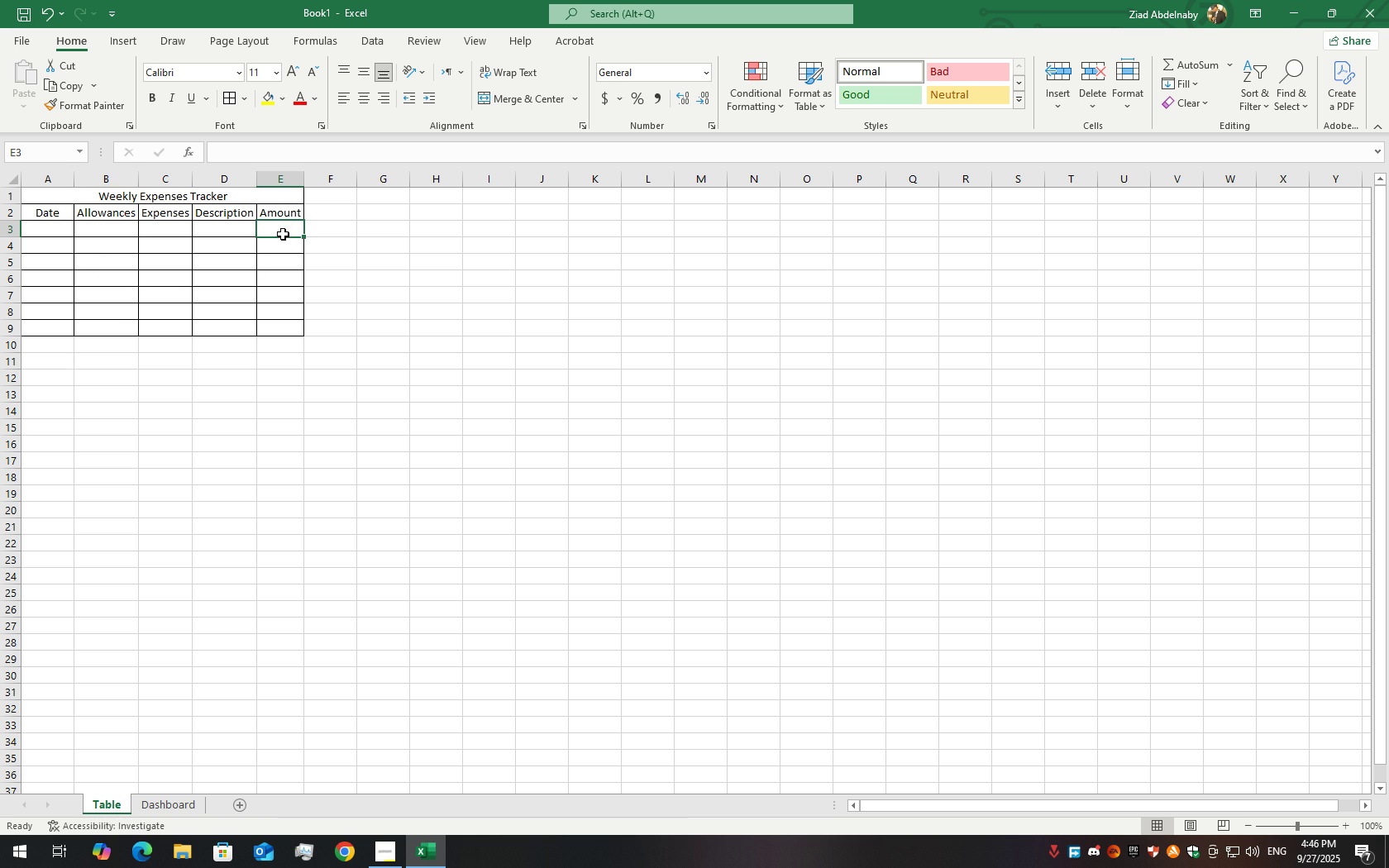 
double_click([283, 234])
 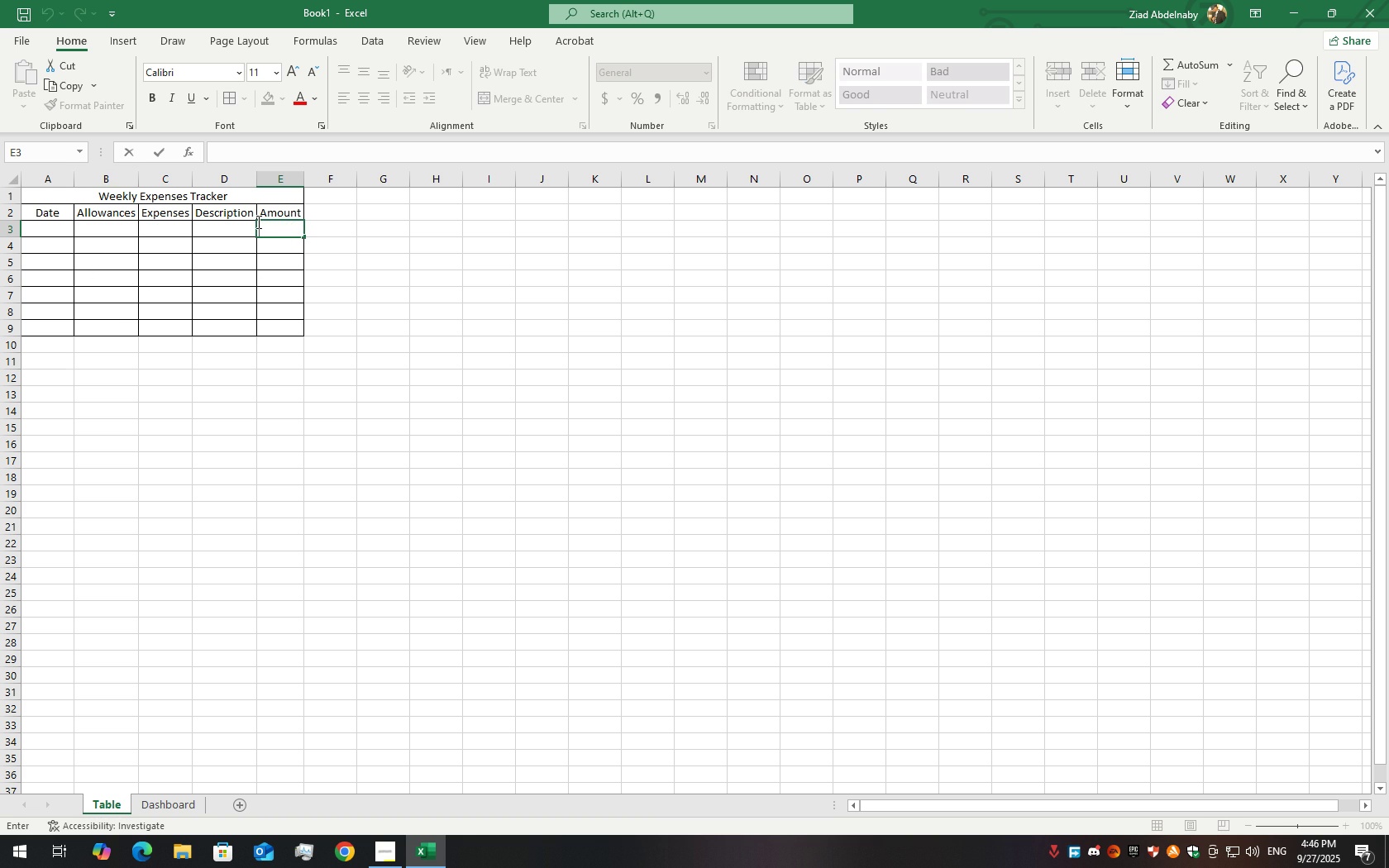 
wait(5.82)
 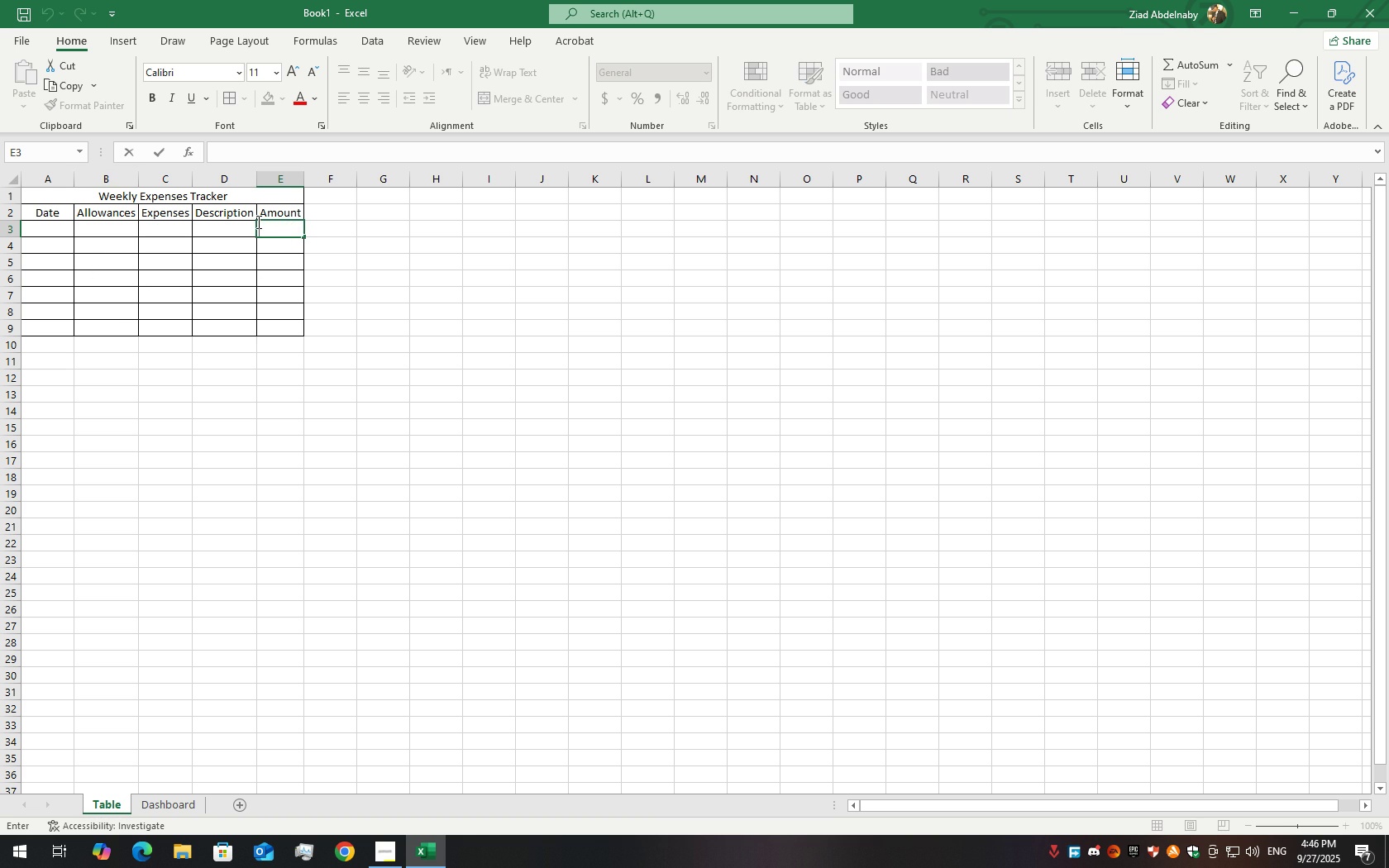 
key(Equal)
 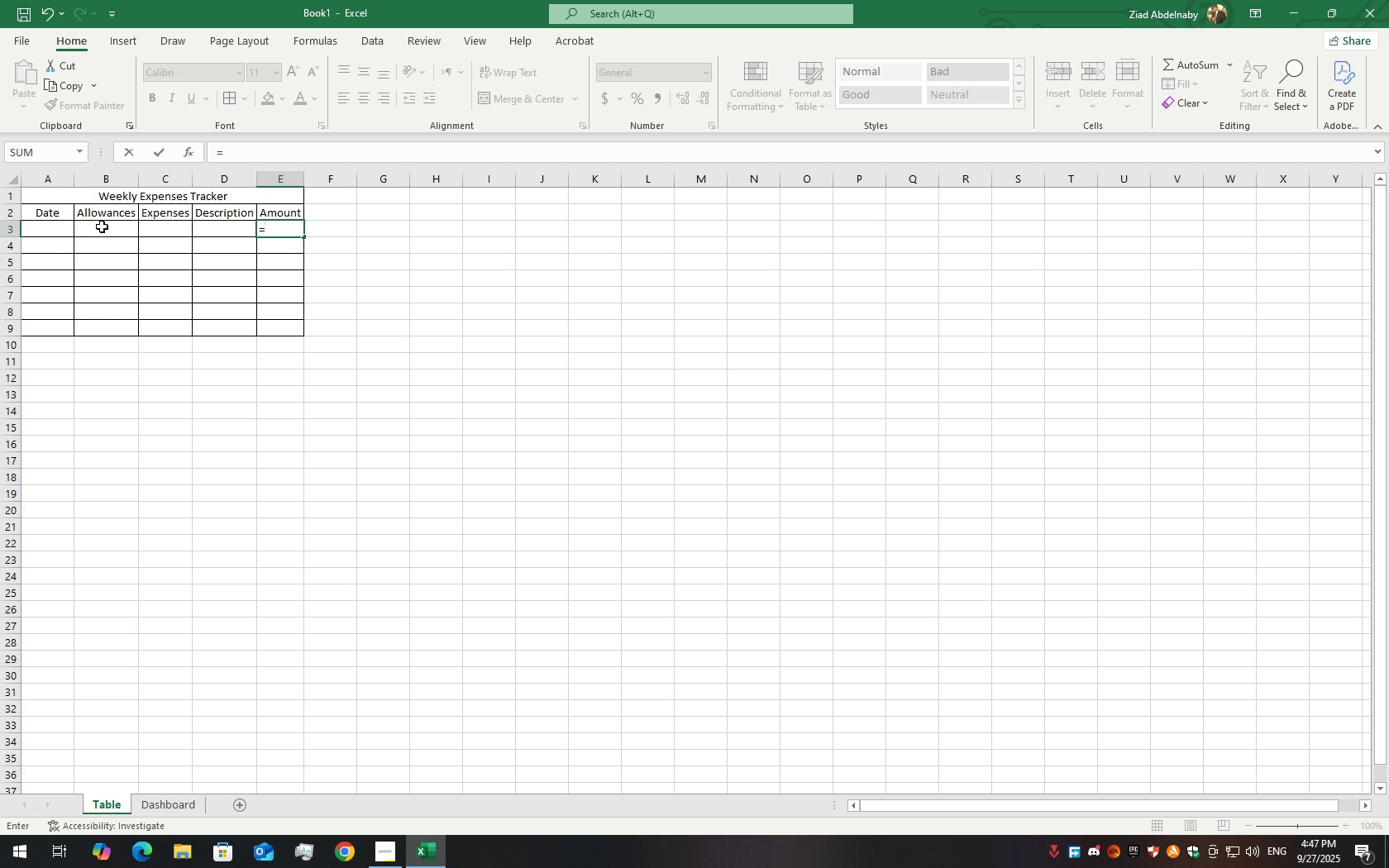 
wait(6.47)
 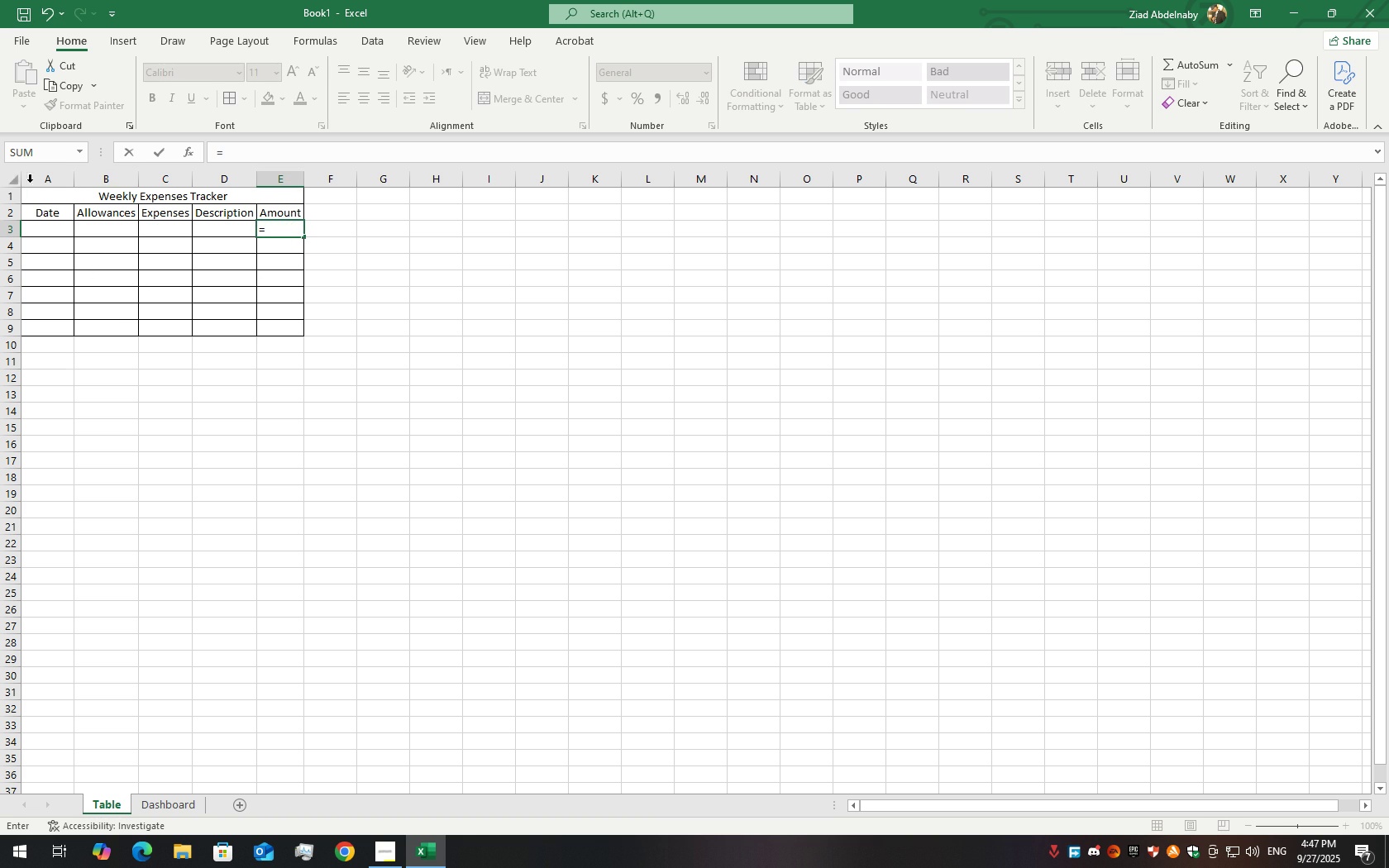 
left_click([102, 229])
 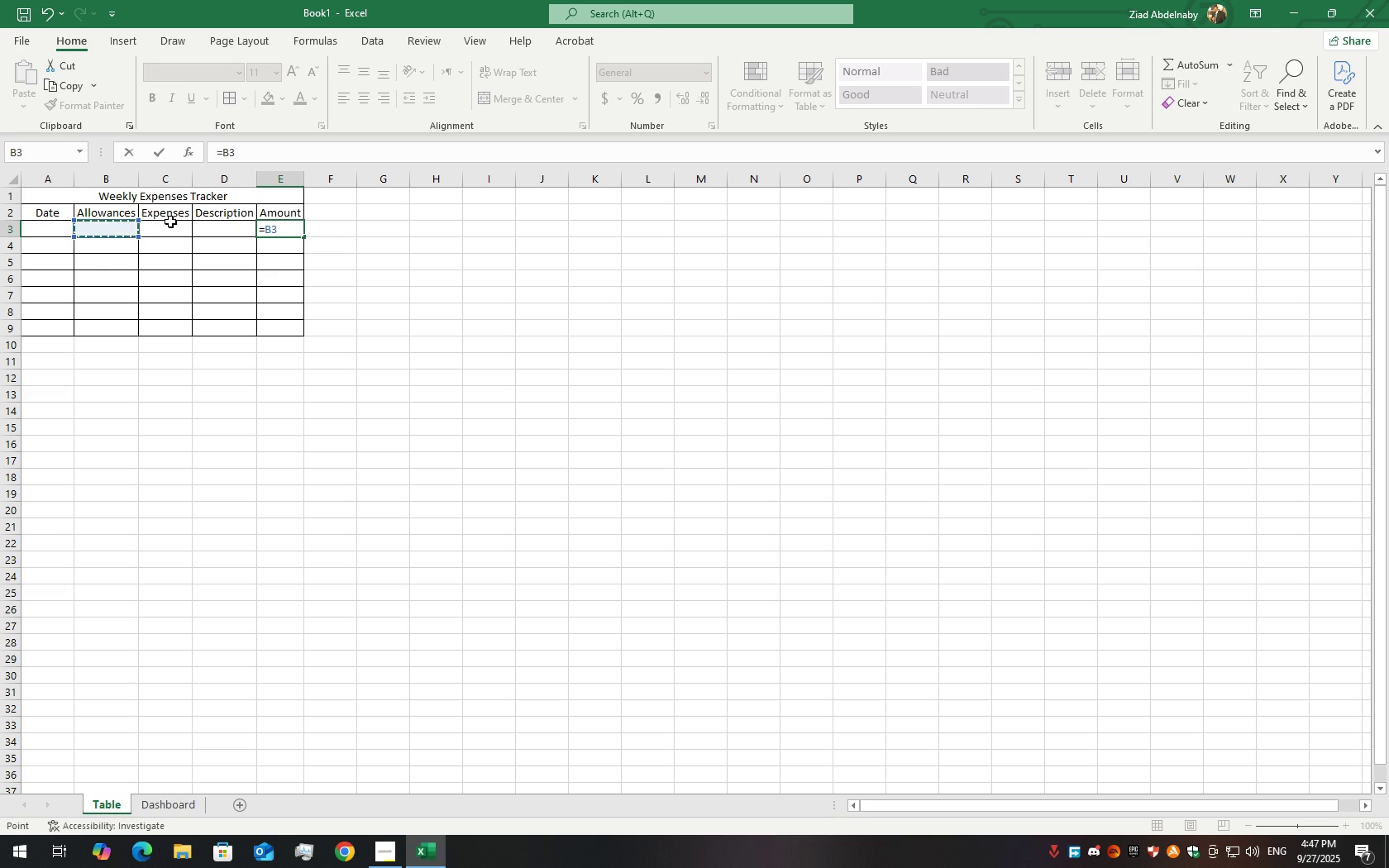 
key(NumpadSubtract)
 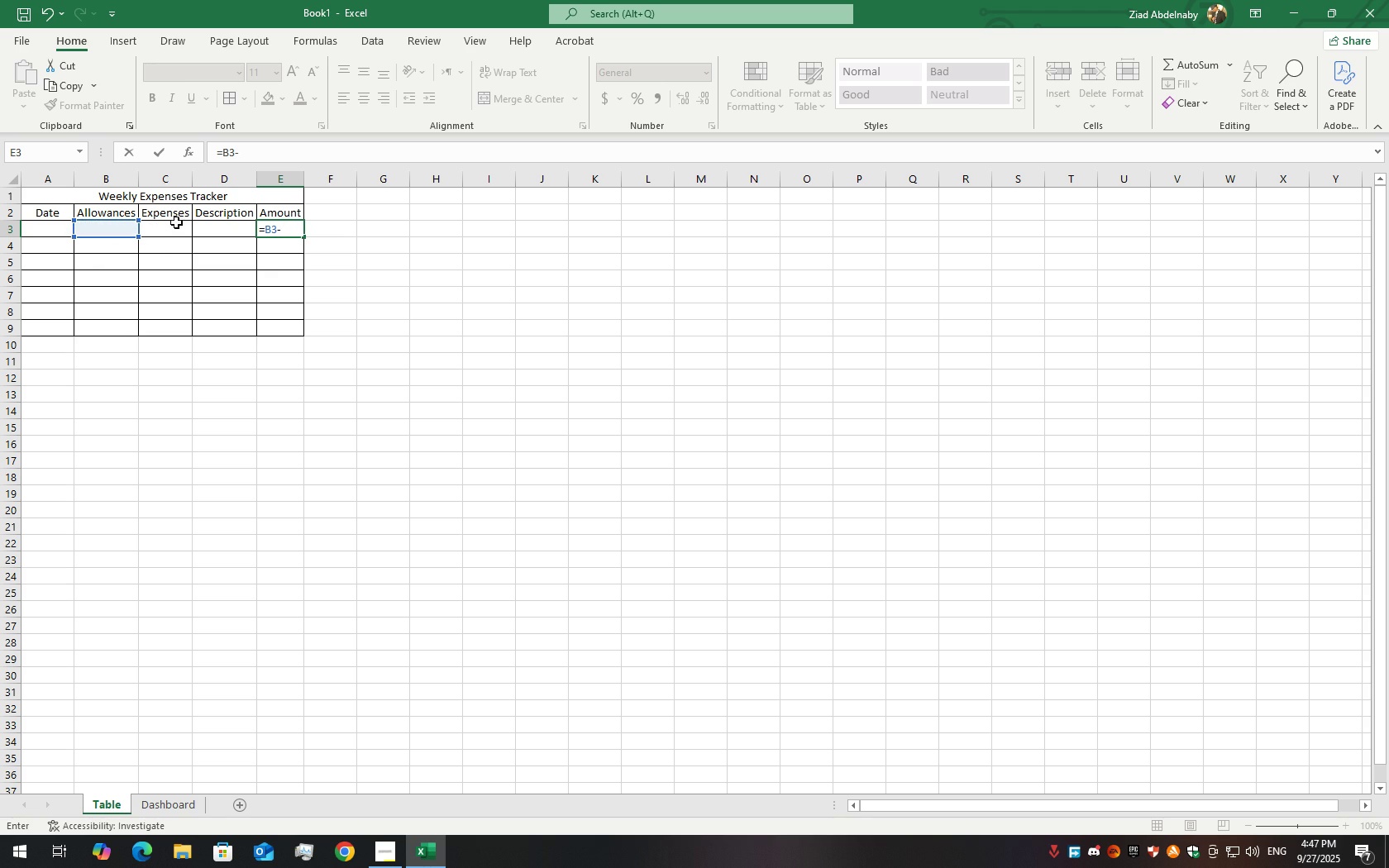 
left_click([172, 228])
 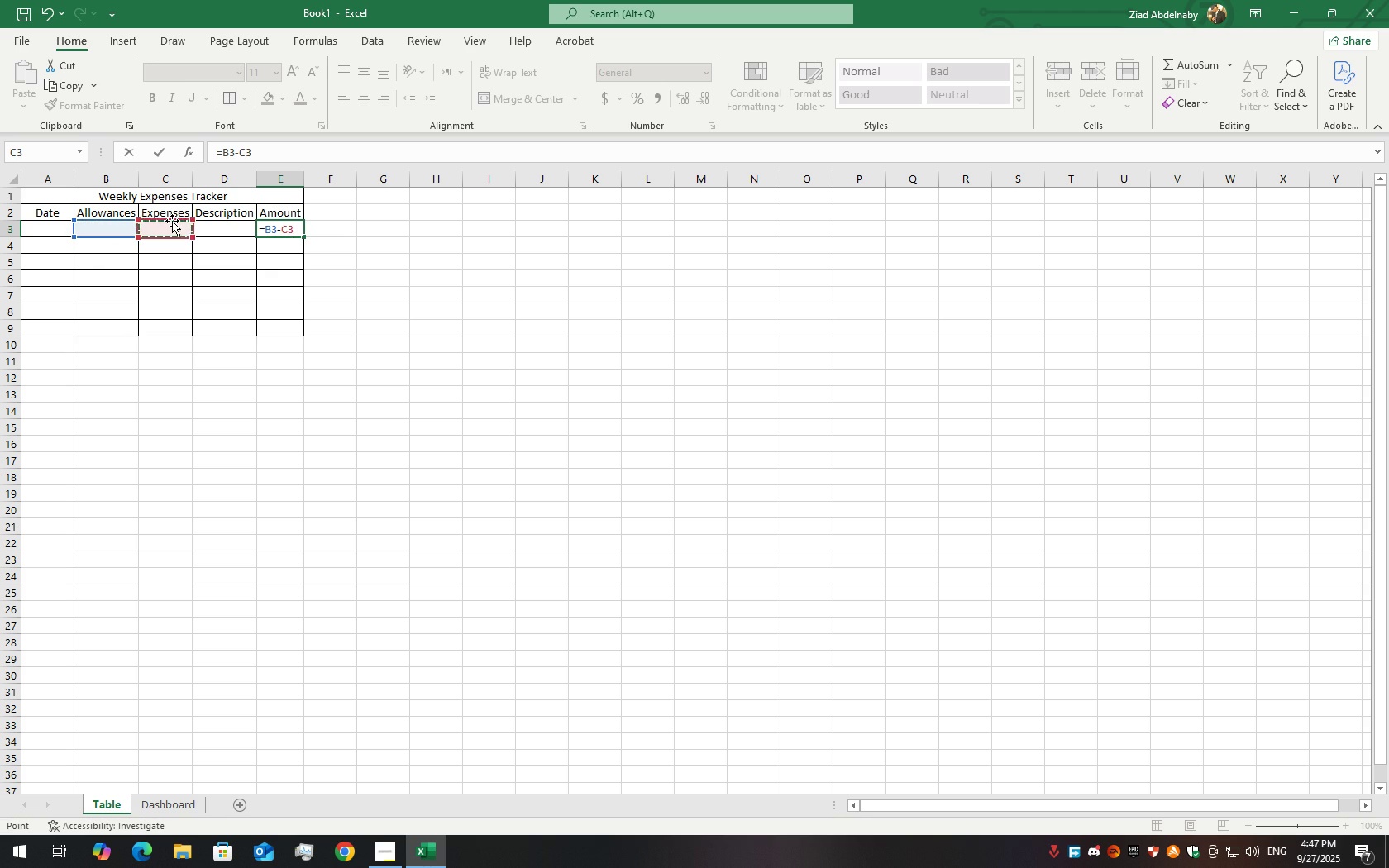 
key(Enter)
 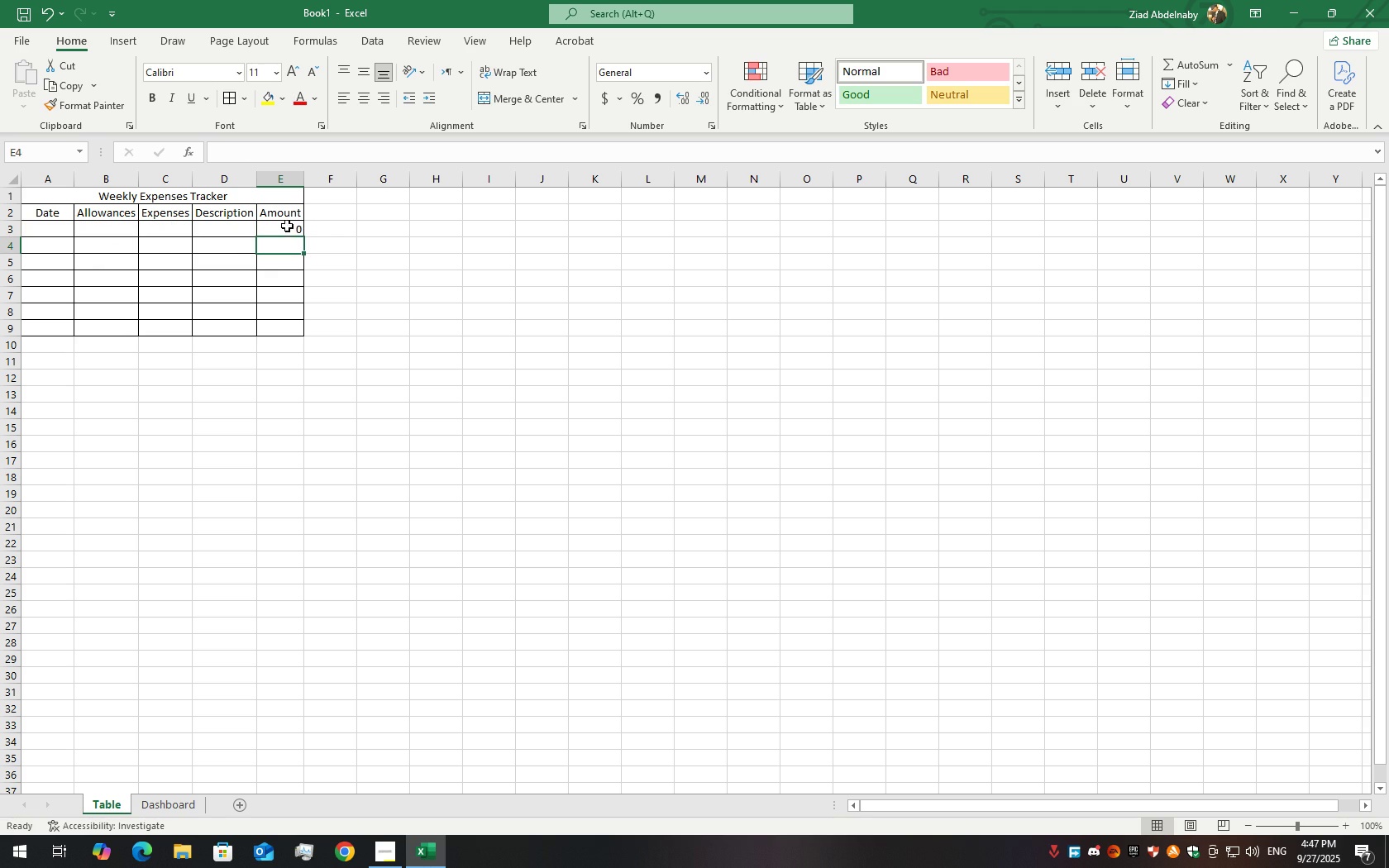 
left_click([287, 226])
 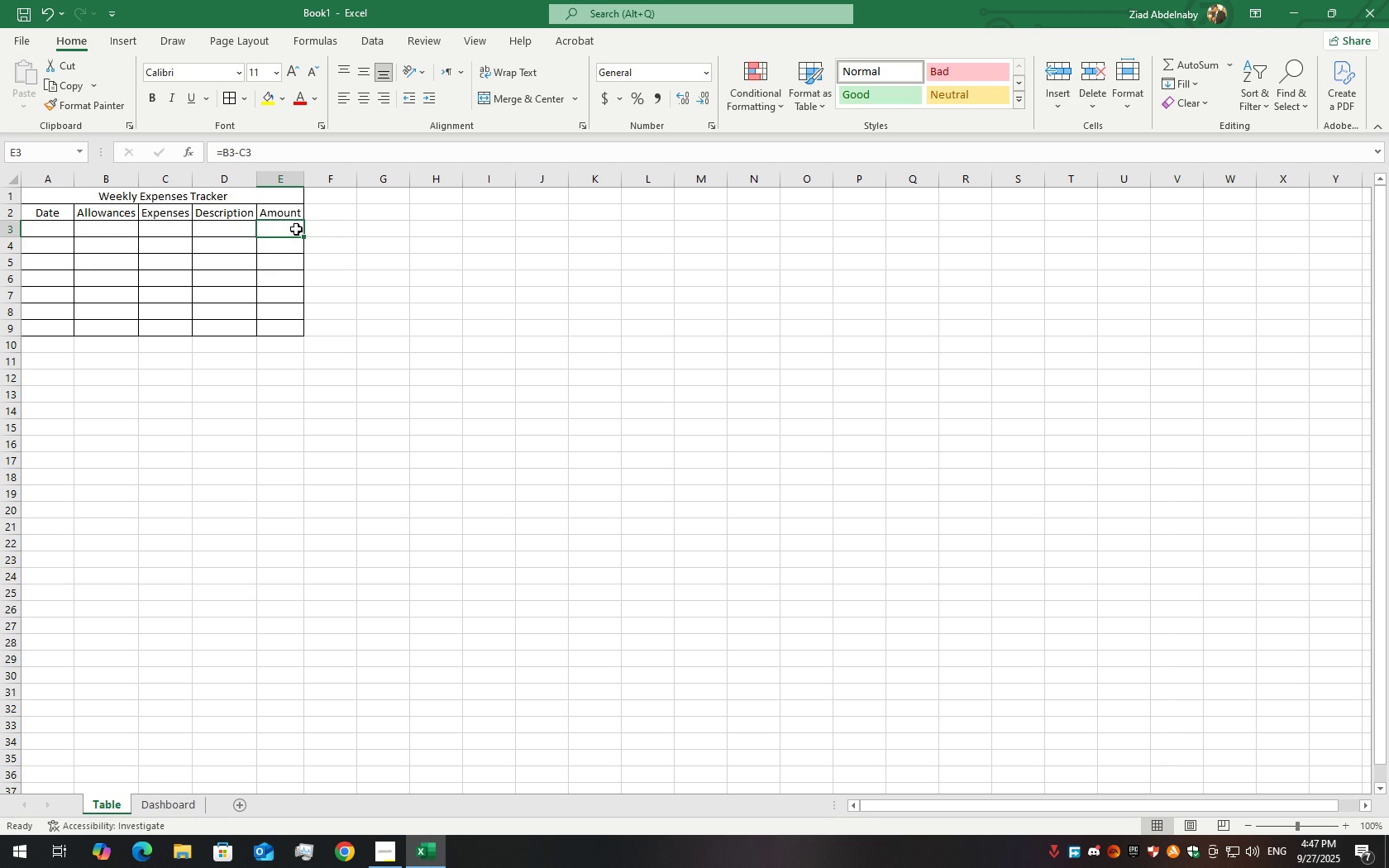 
double_click([296, 229])
 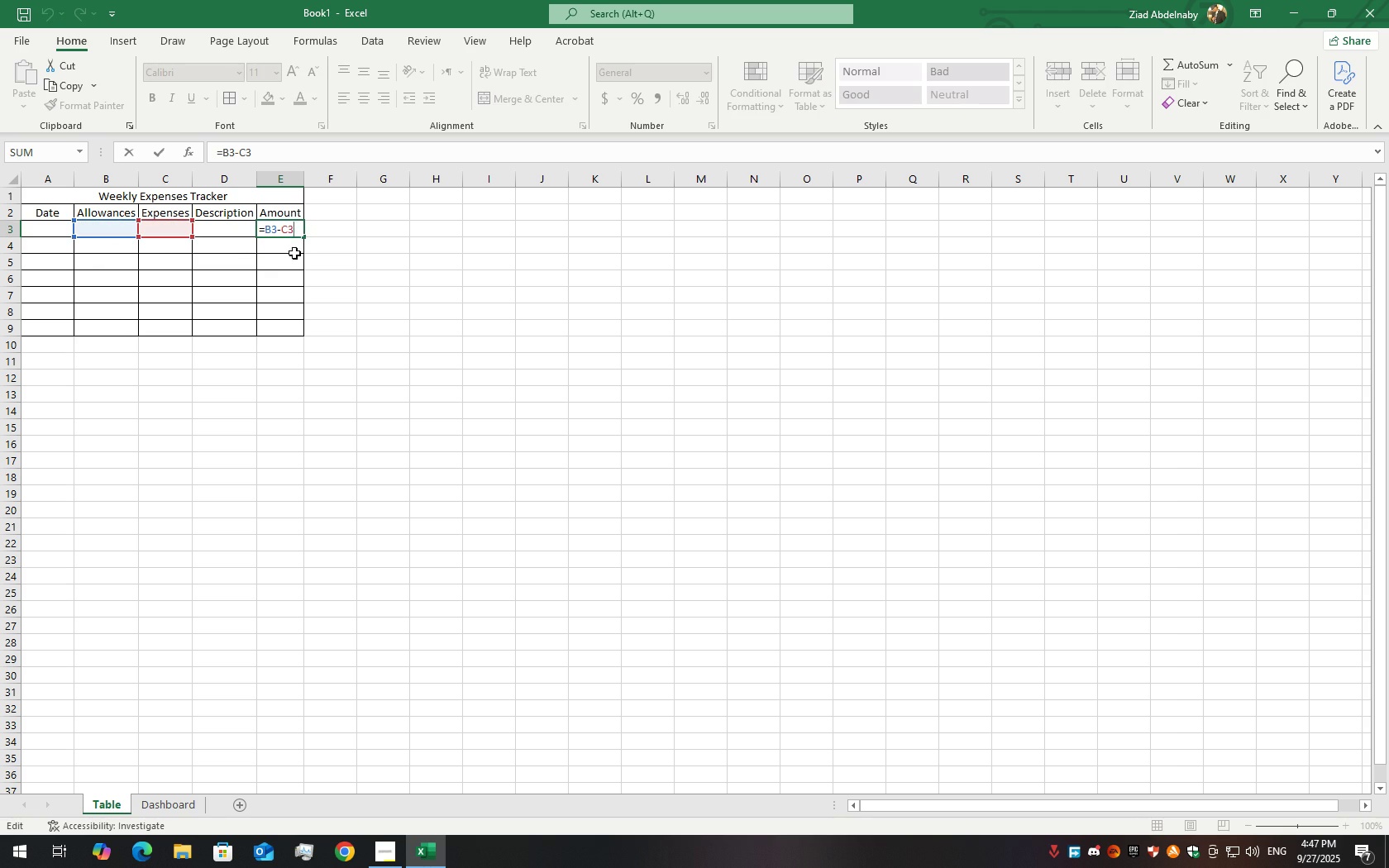 
left_click([294, 258])
 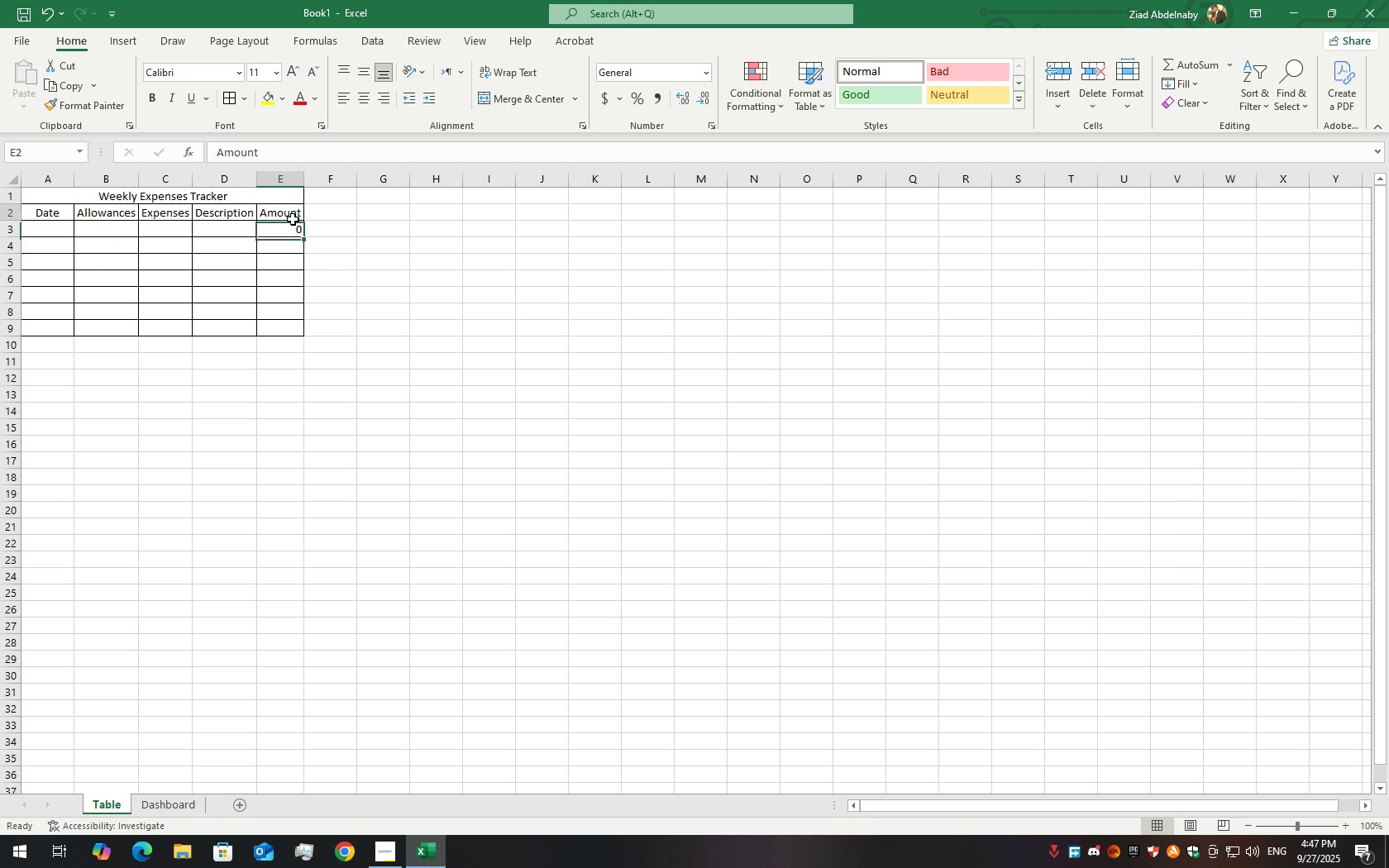 
left_click([293, 219])
 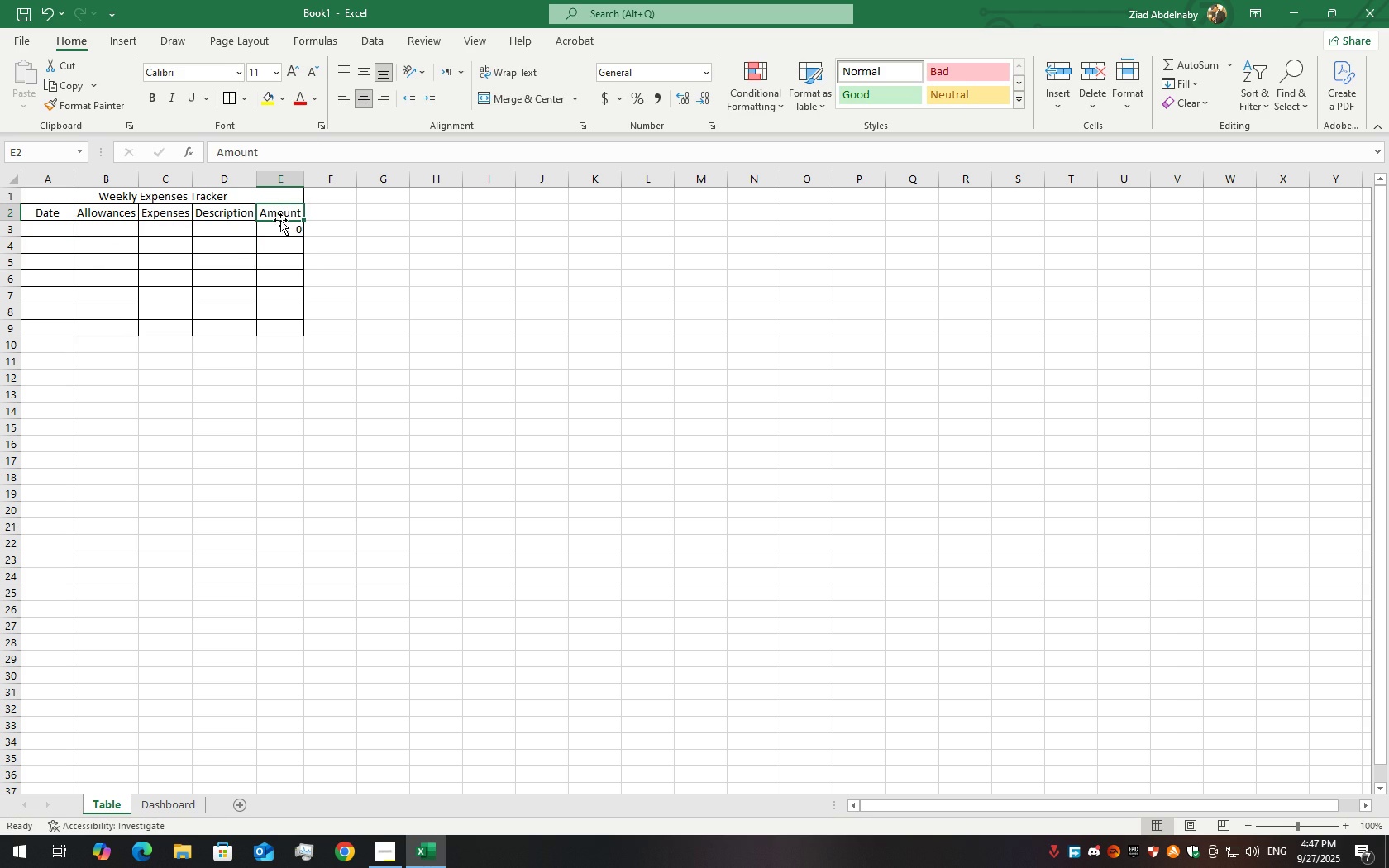 
left_click([280, 220])
 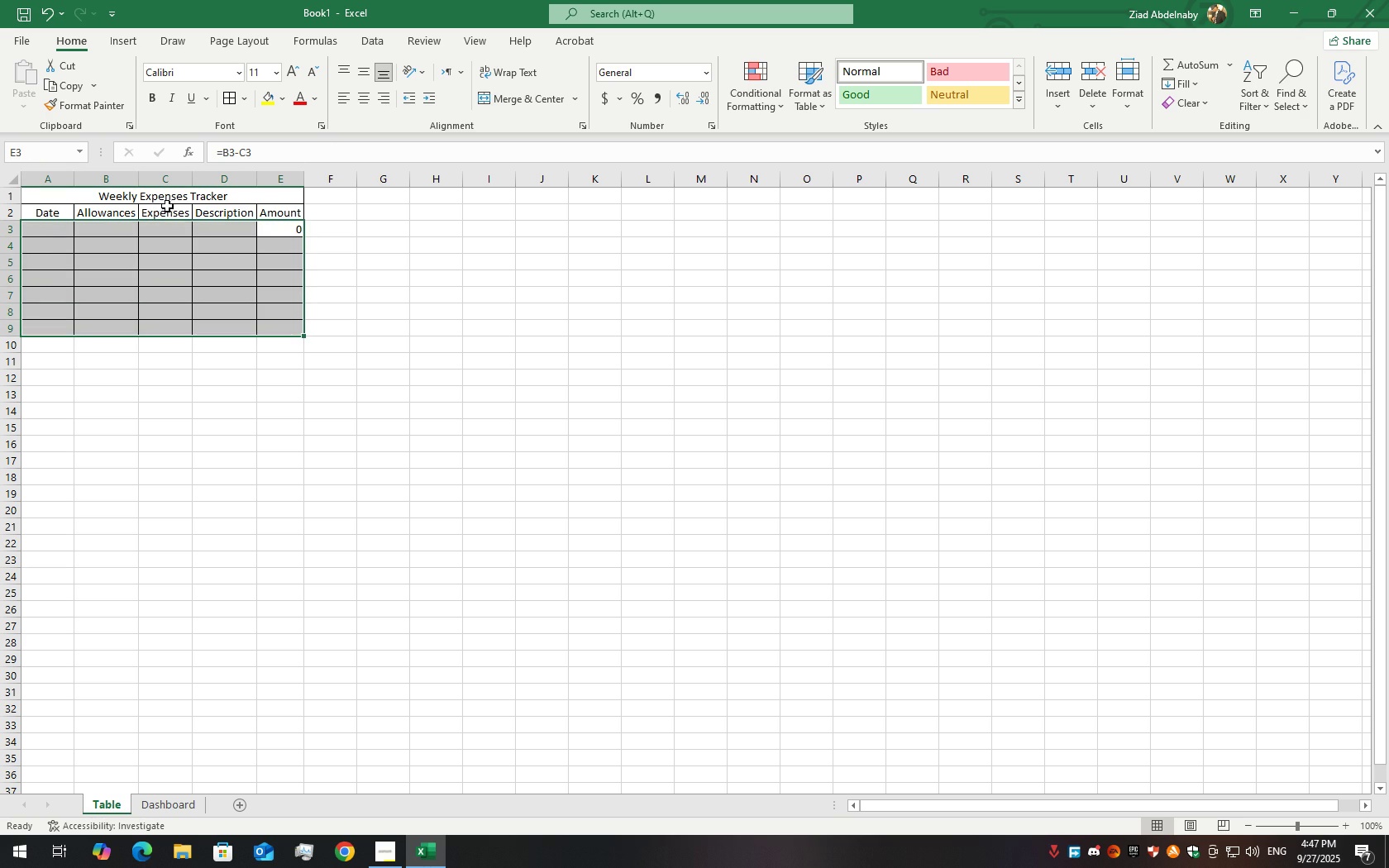 
left_click([361, 97])
 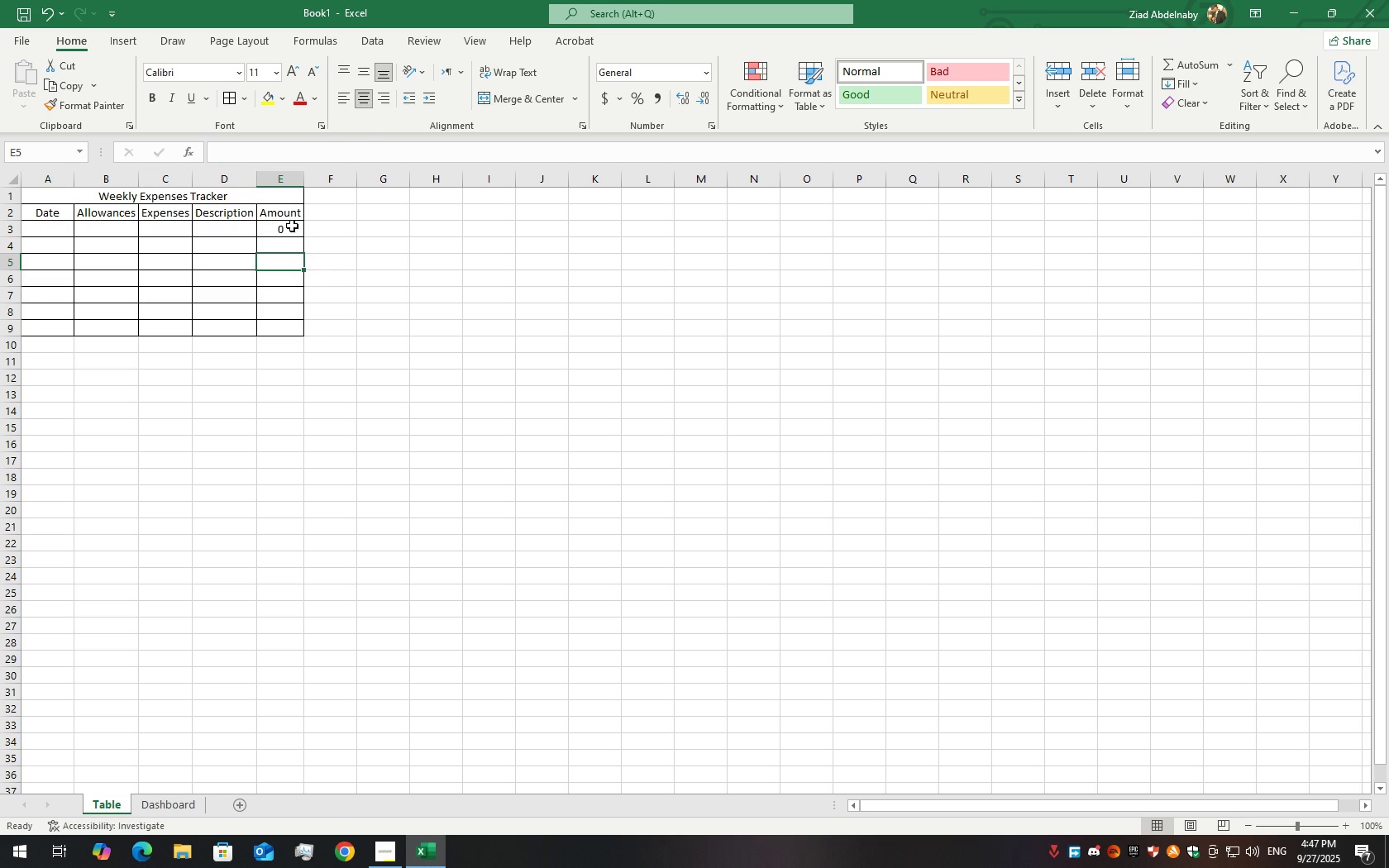 
left_click([293, 230])
 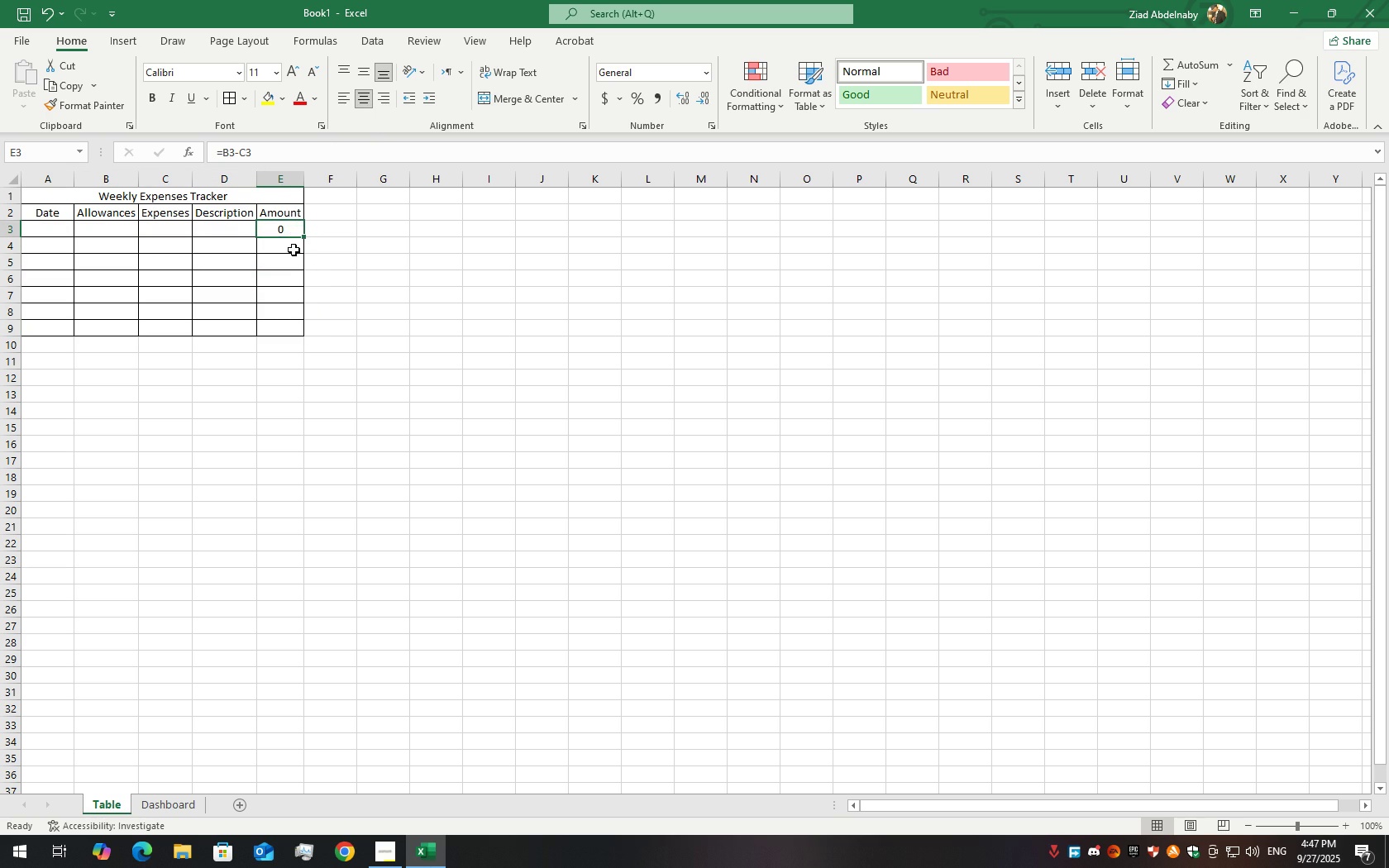 
left_click([294, 249])
 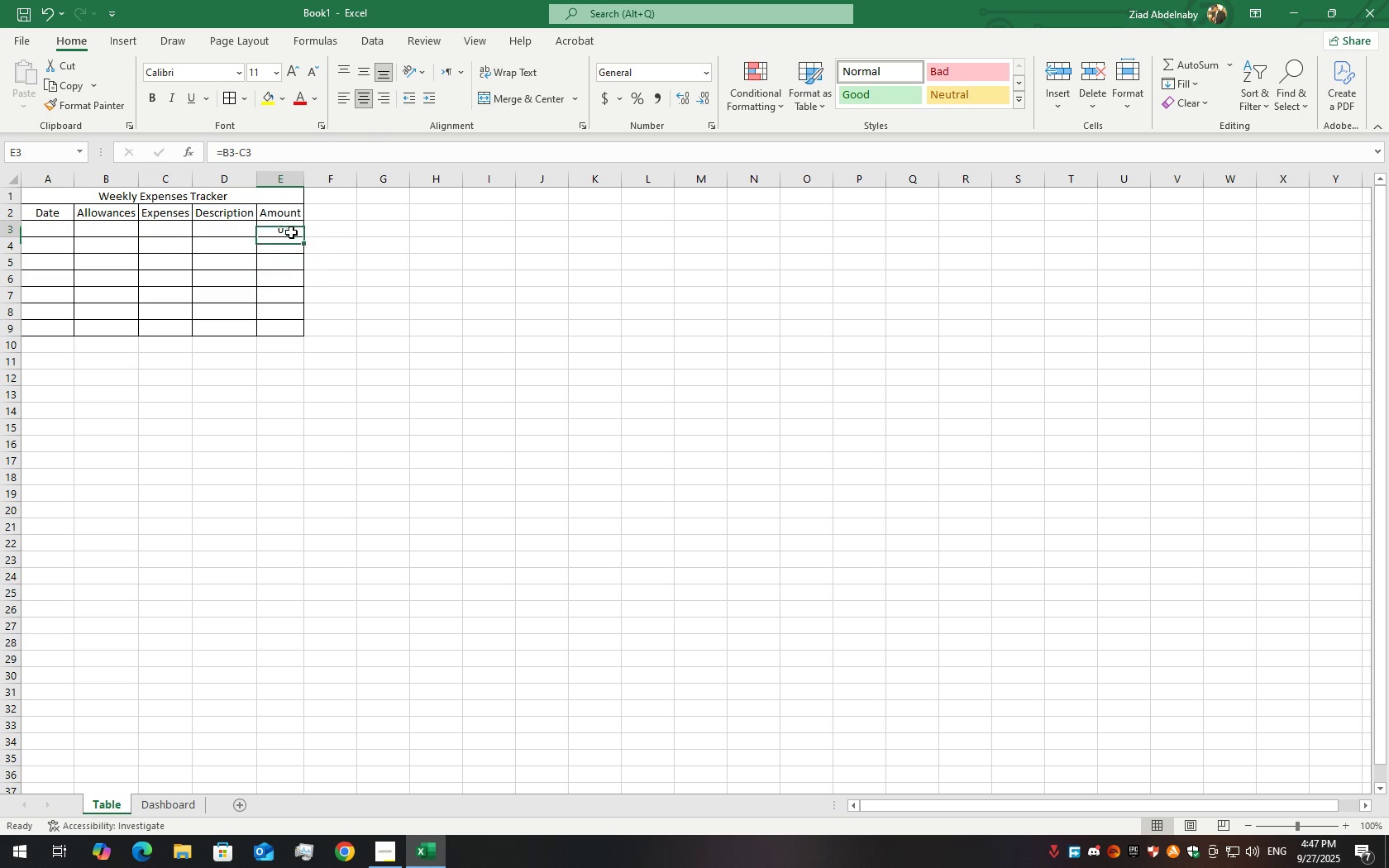 
left_click([291, 232])
 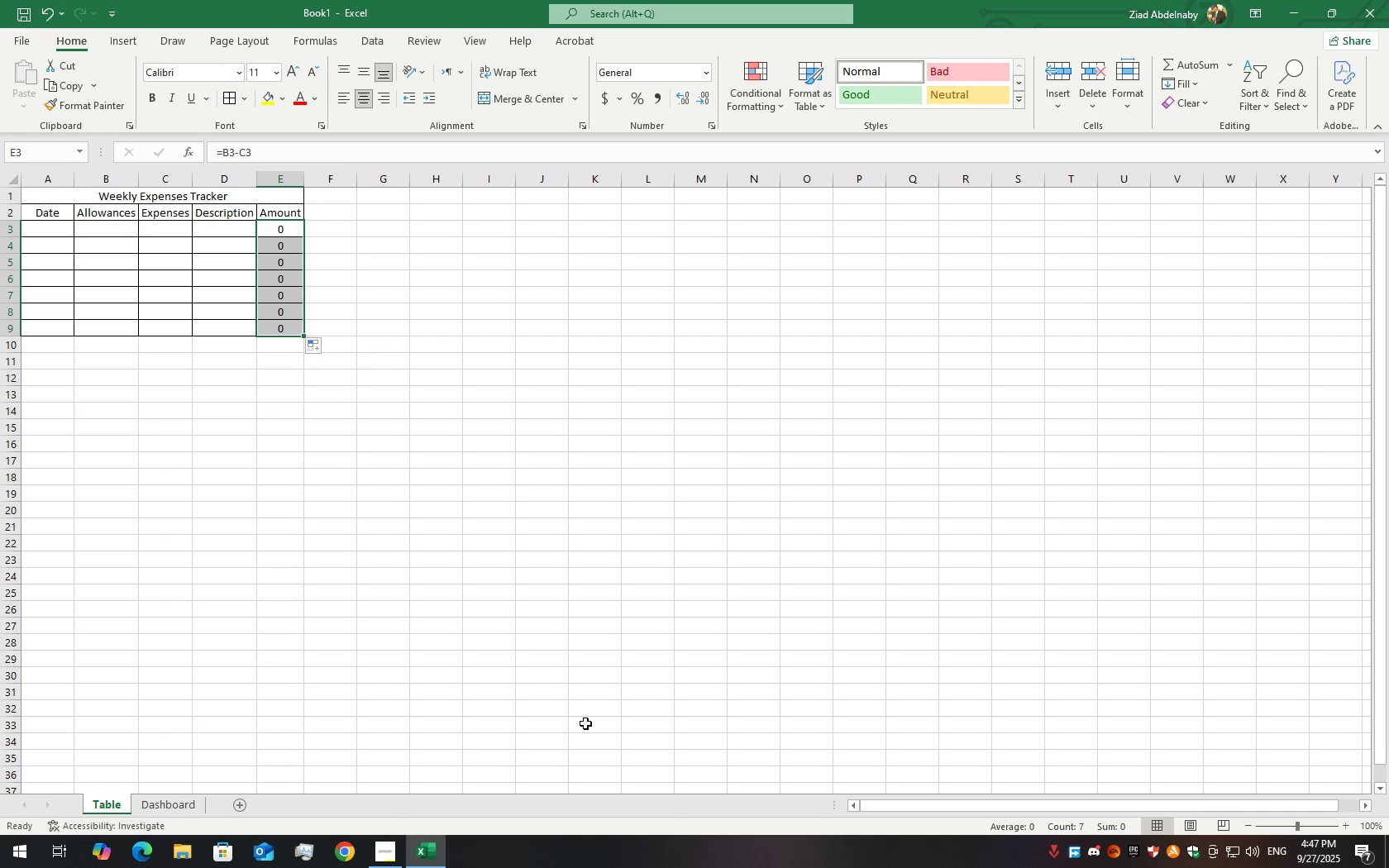 
wait(11.81)
 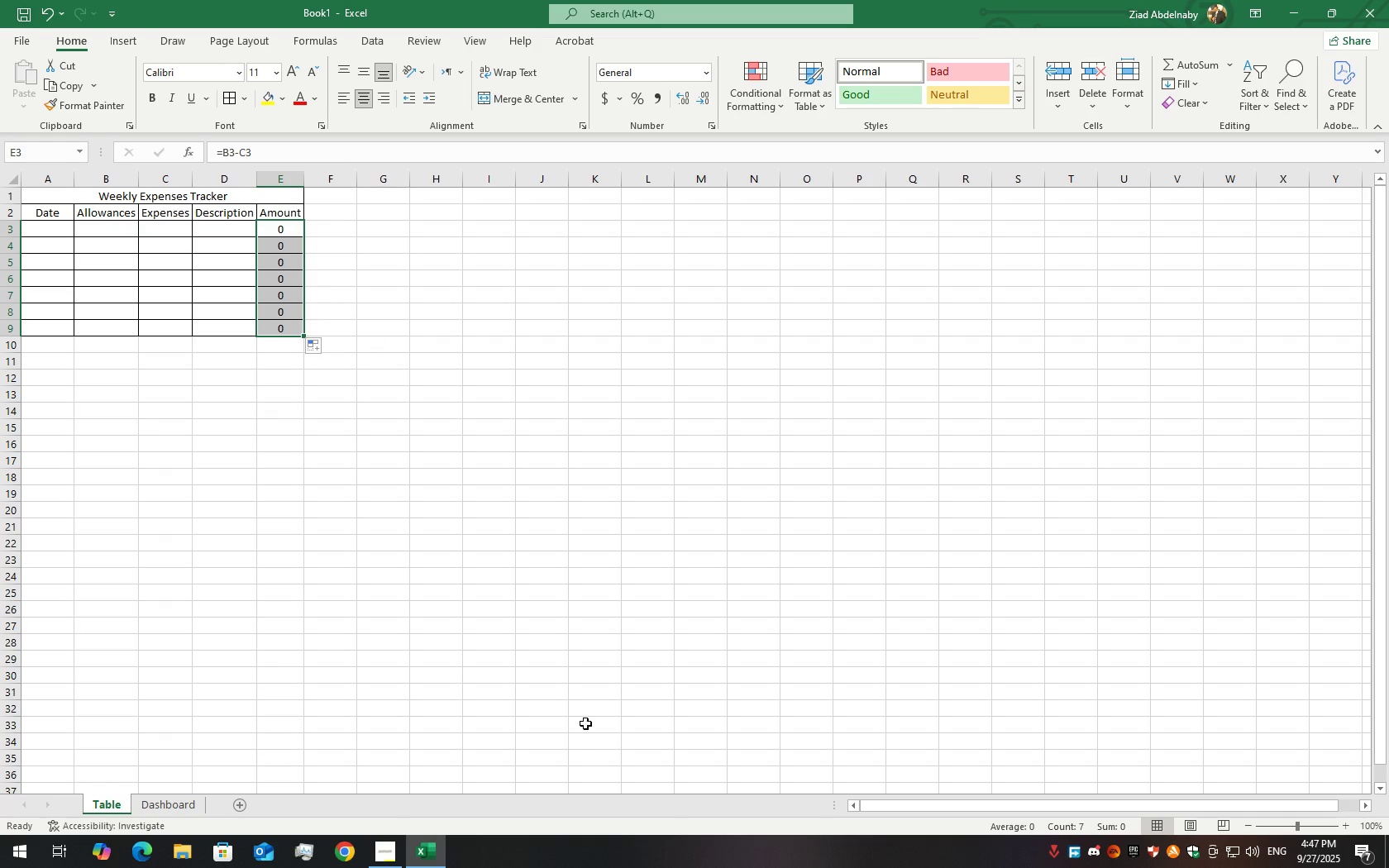 
left_click([167, 806])
 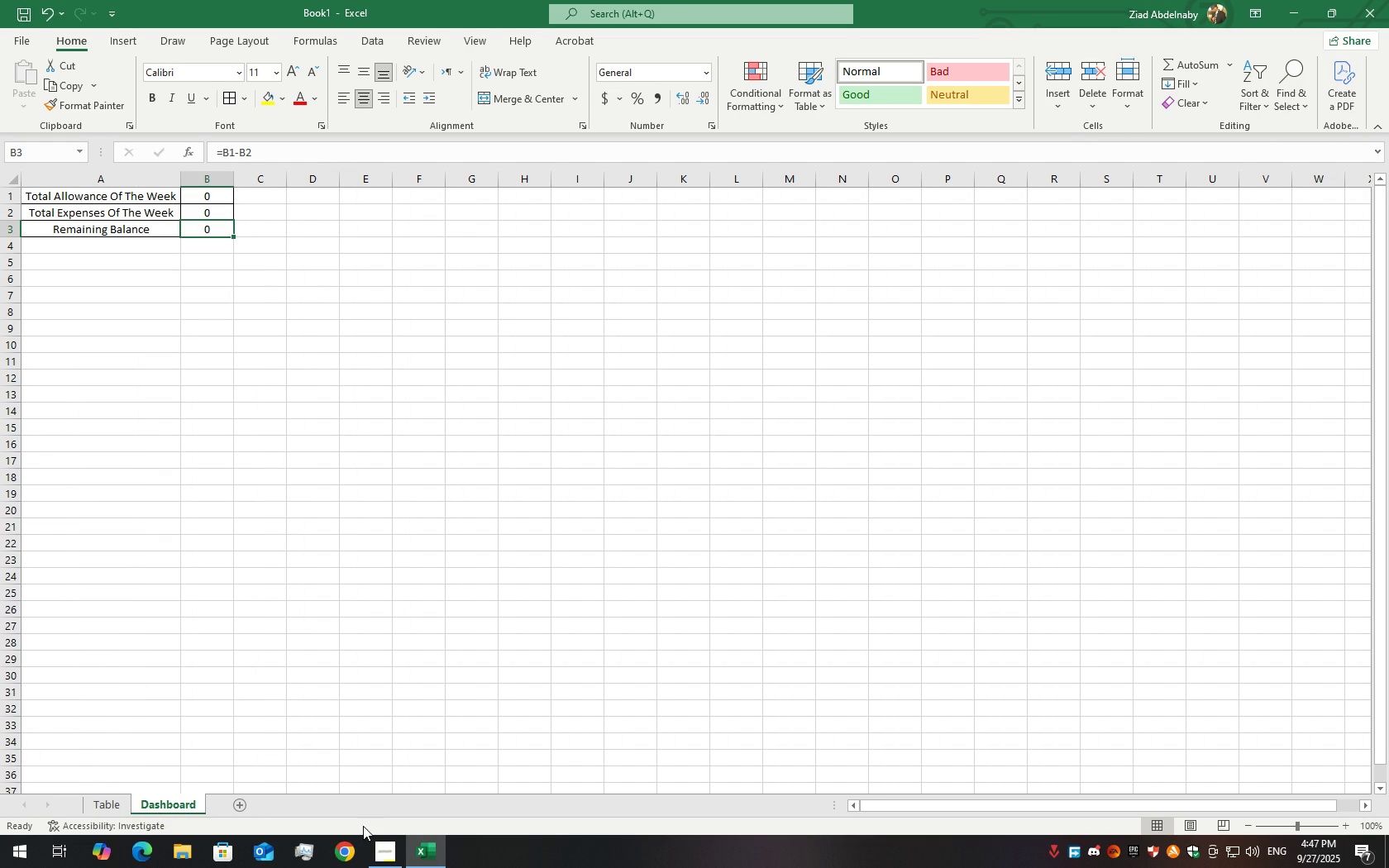 
left_click([386, 856])
 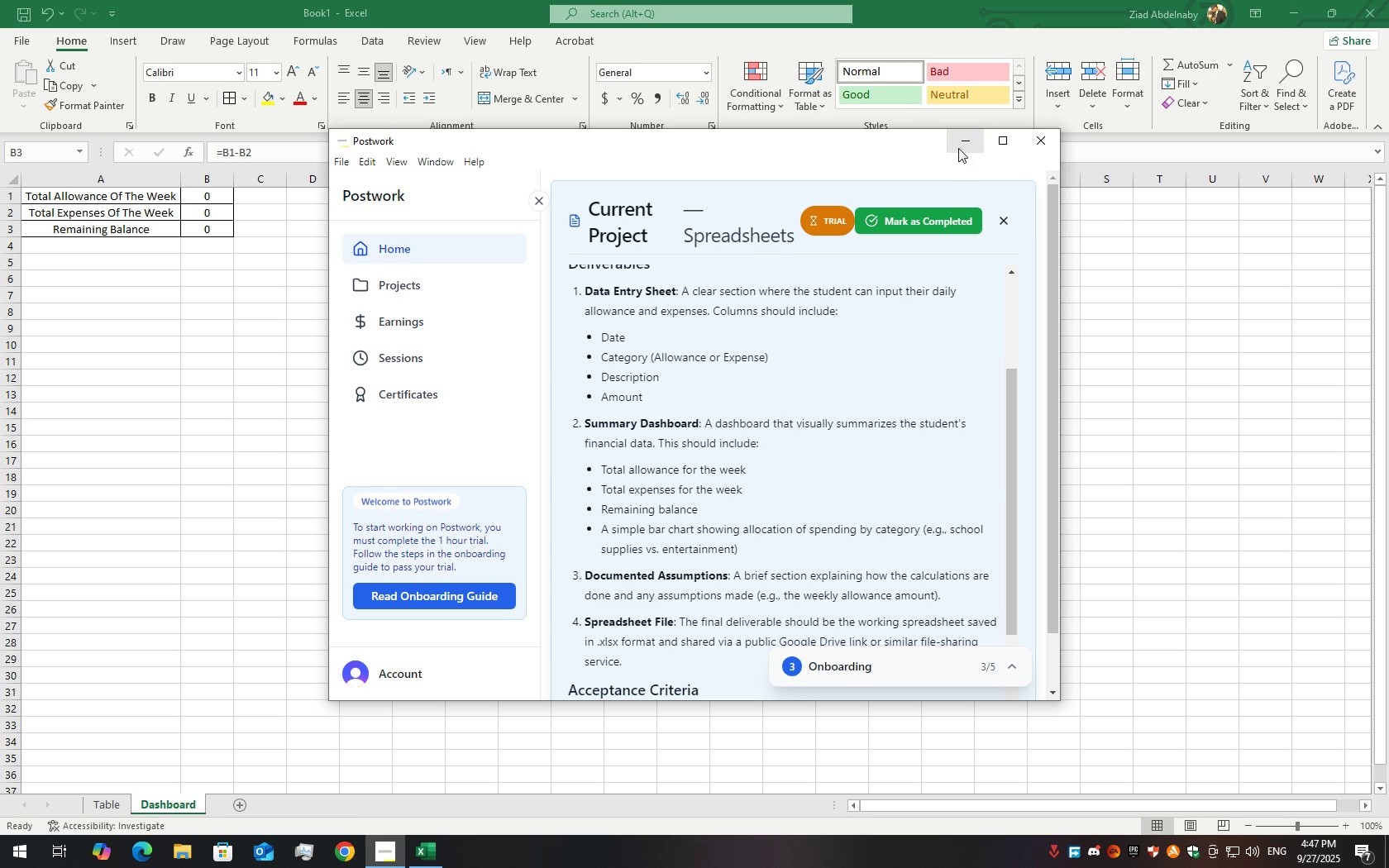 
wait(16.1)
 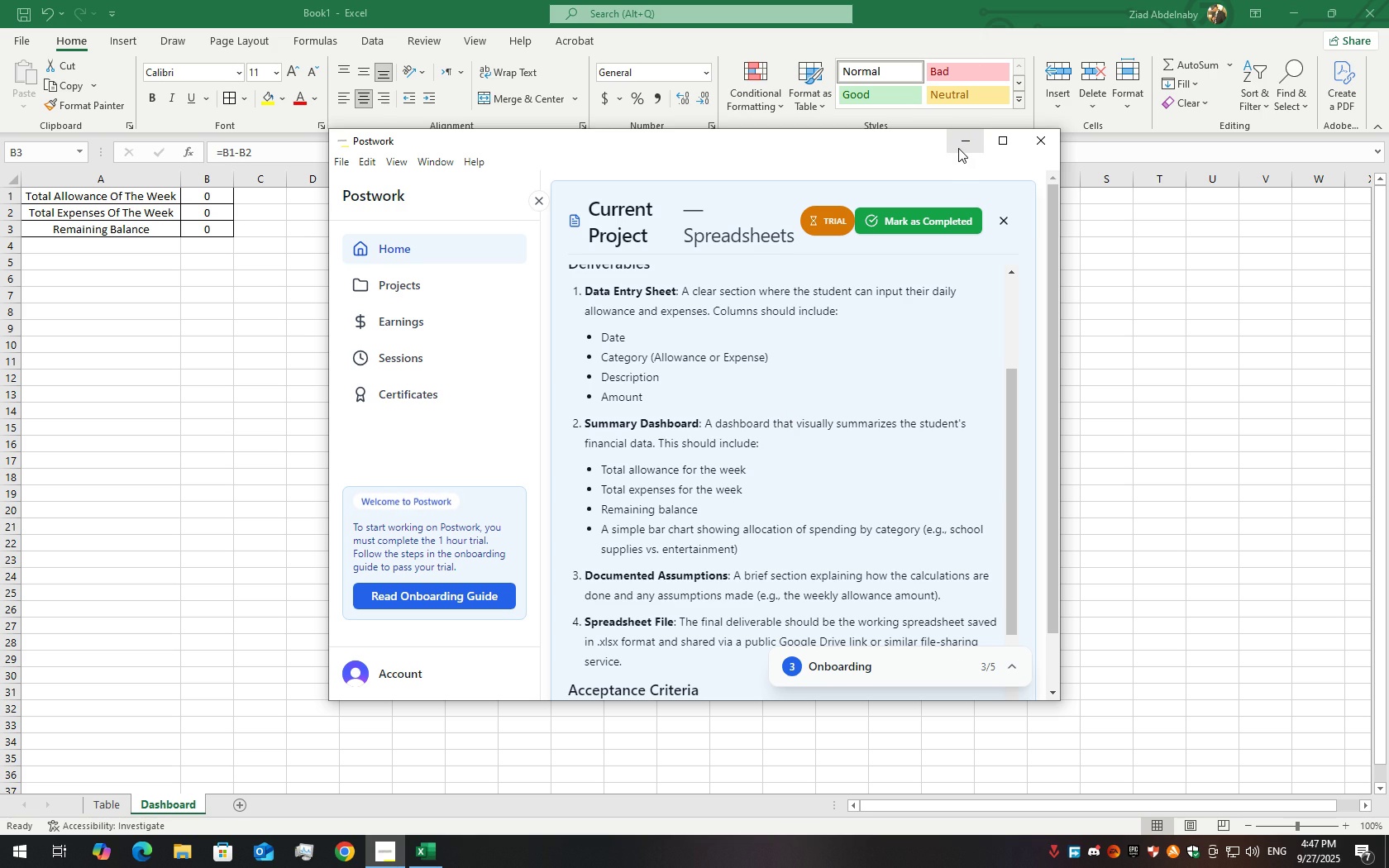 
left_click([958, 148])
 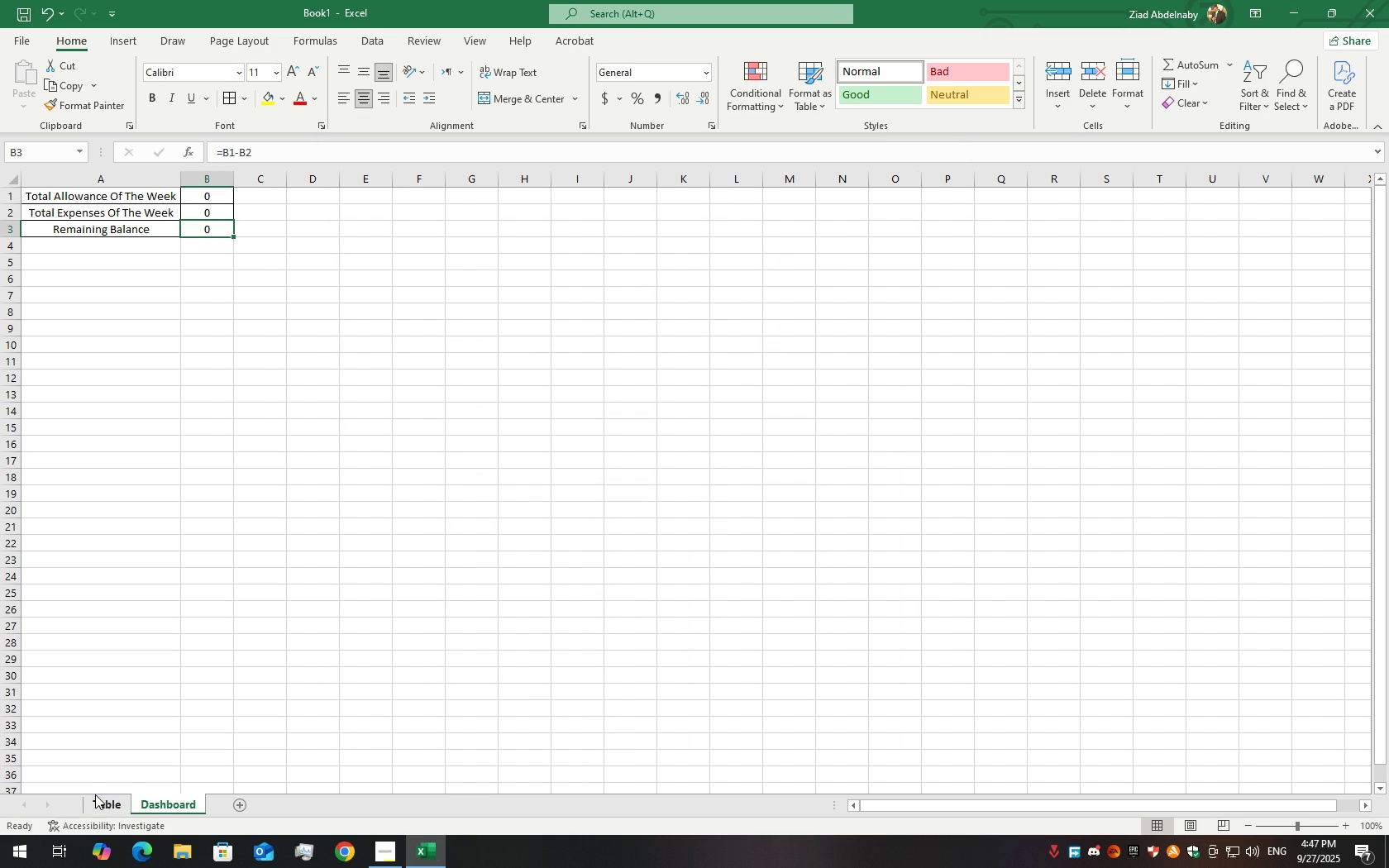 
left_click([112, 804])
 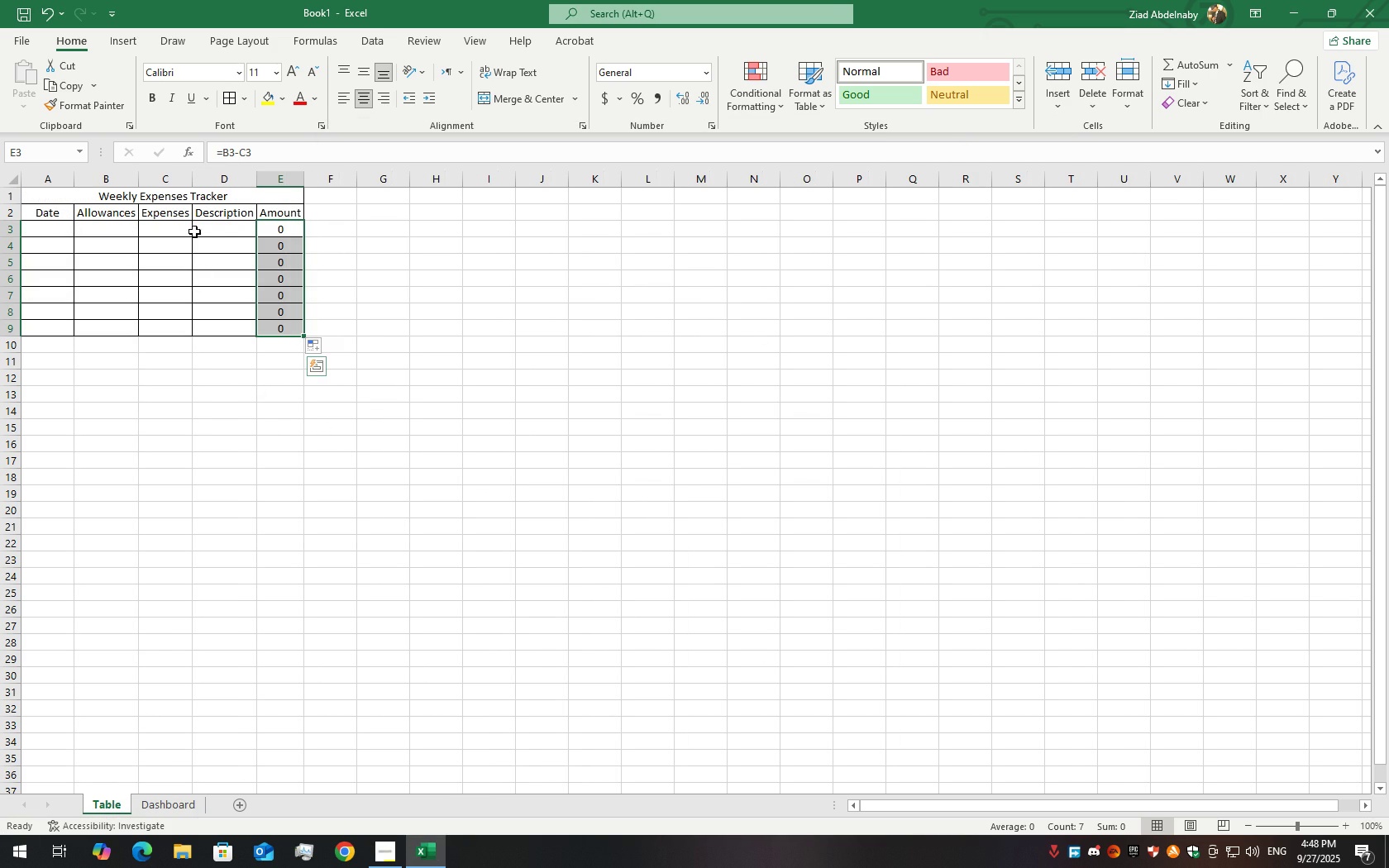 
left_click([222, 233])
 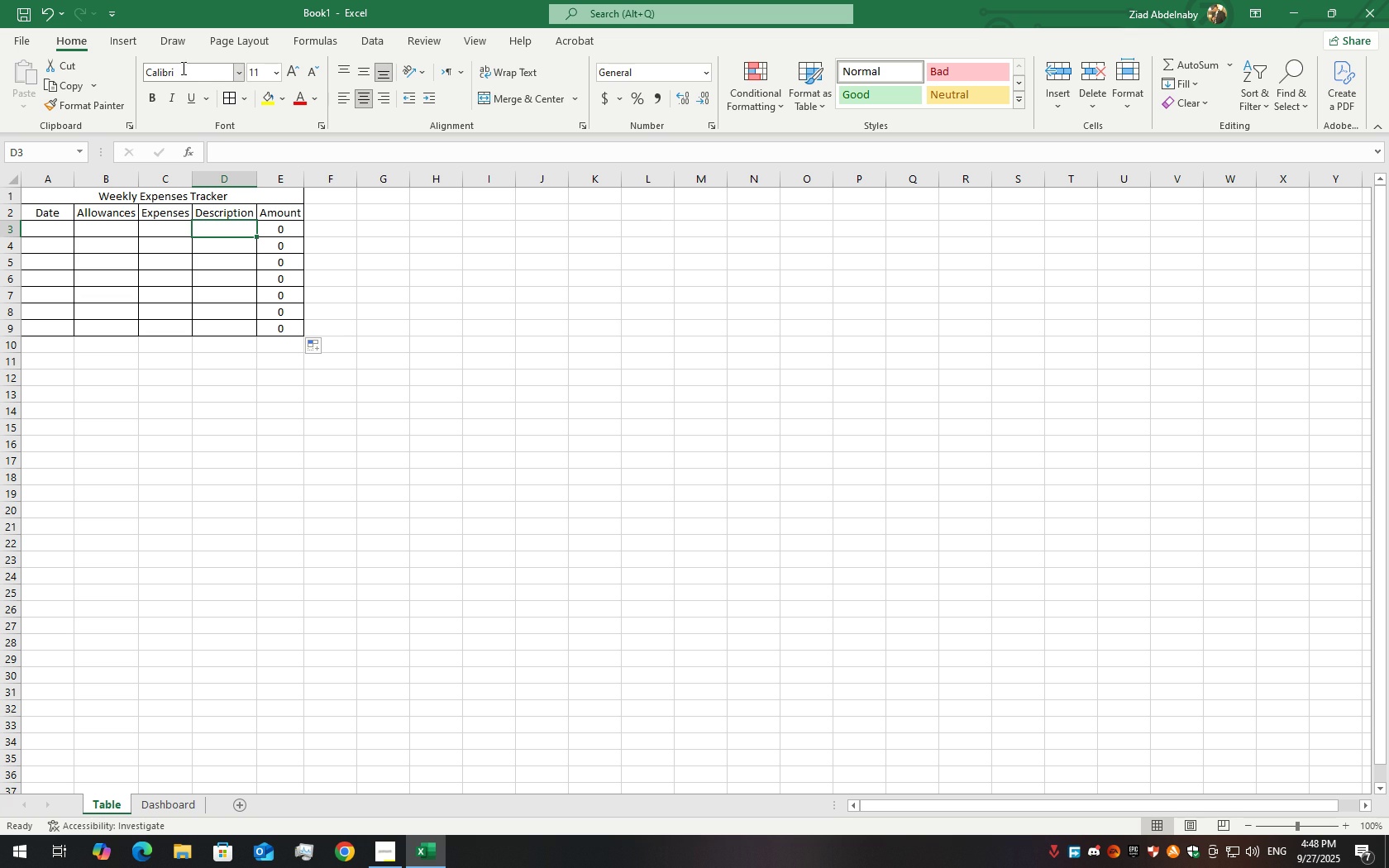 
mouse_move([554, 72])
 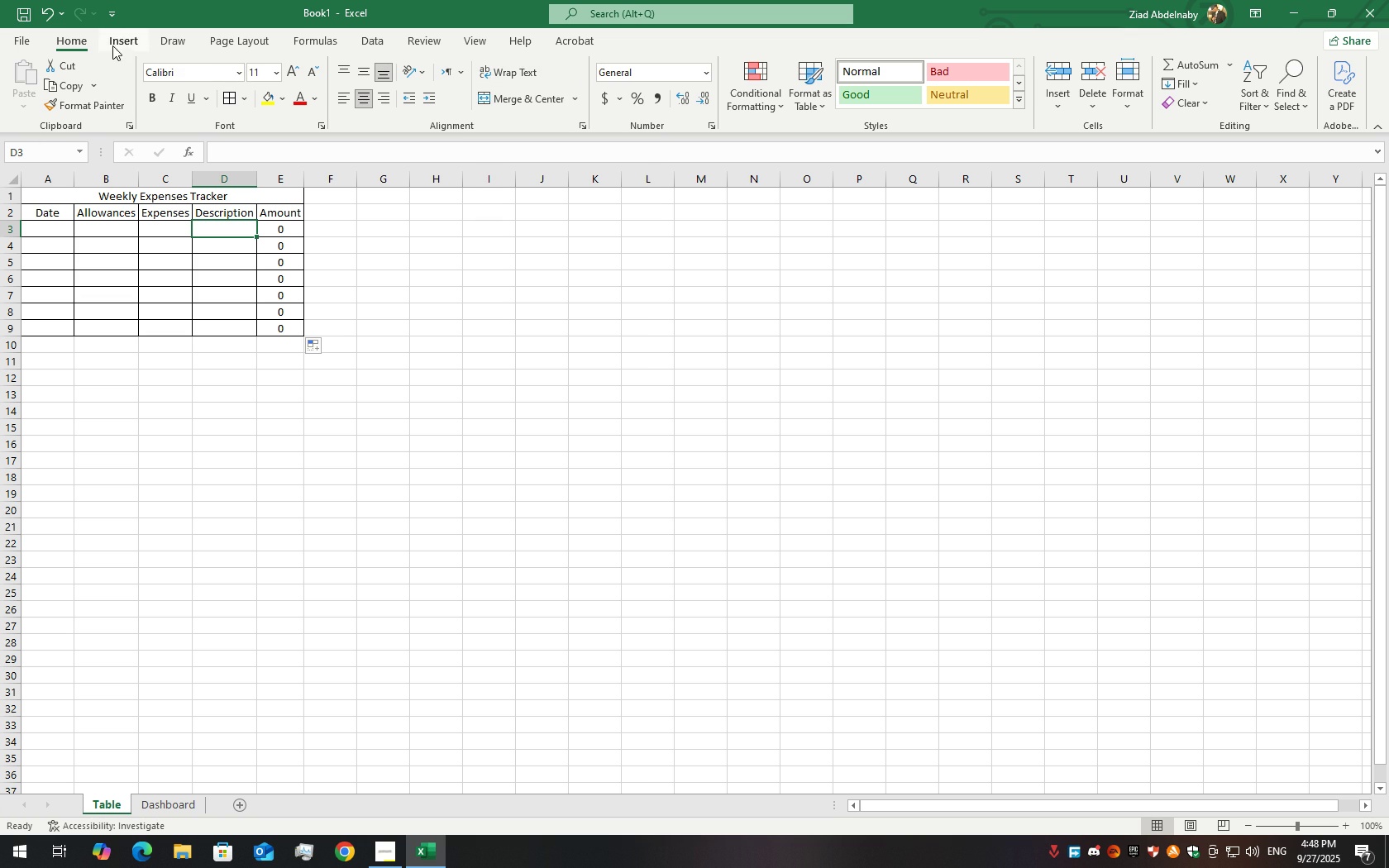 
left_click([126, 46])
 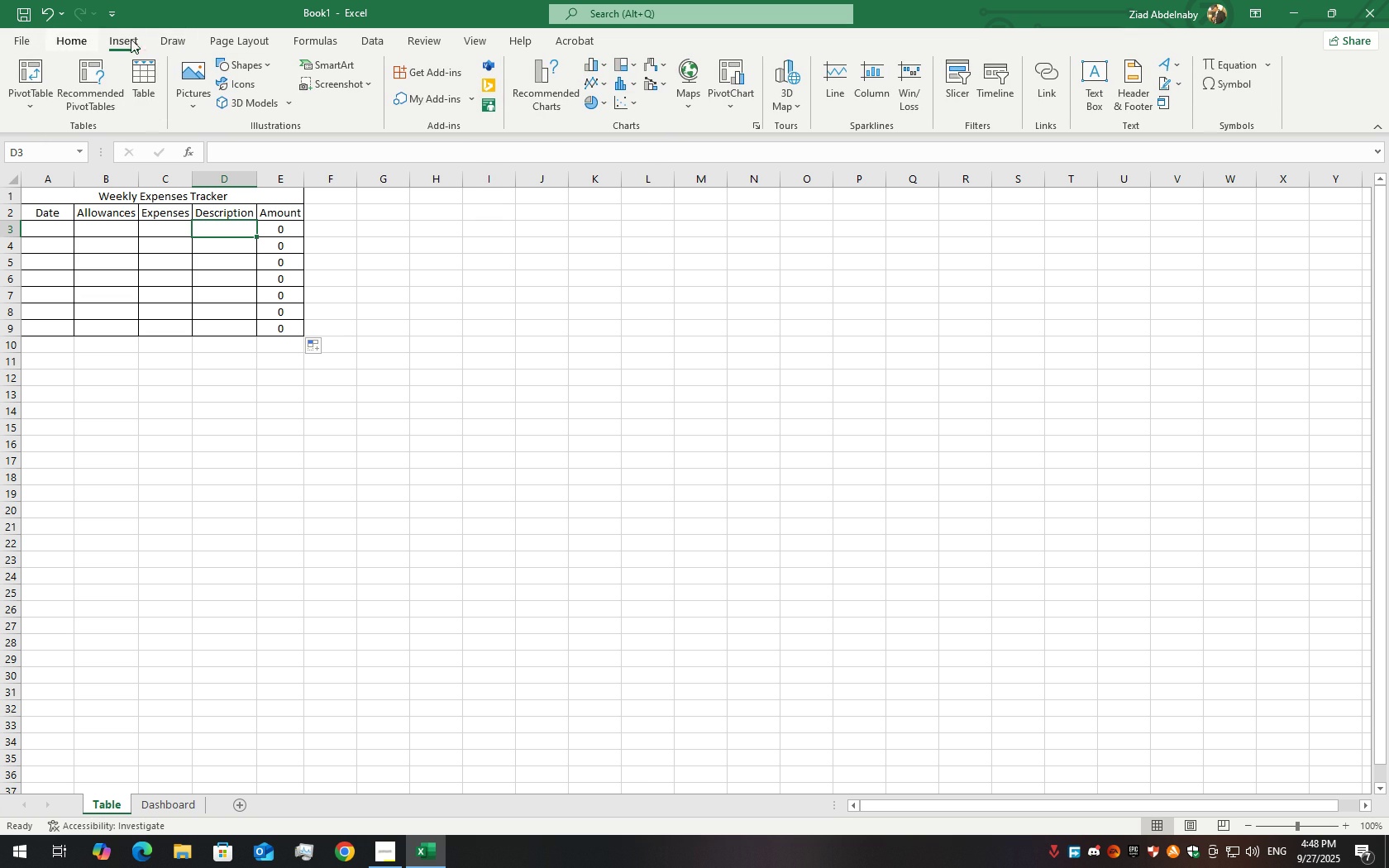 
wait(5.82)
 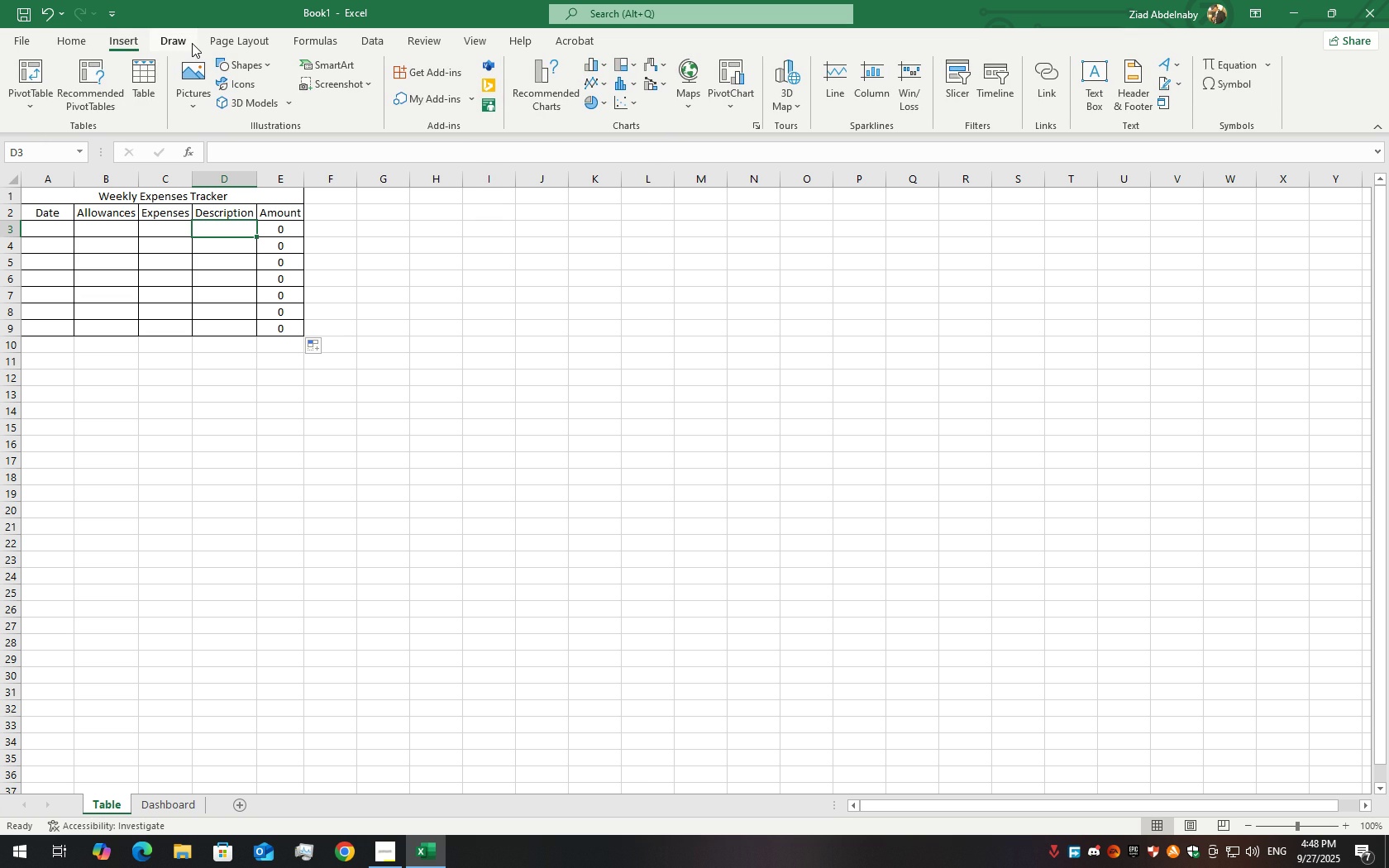 
left_click([72, 38])
 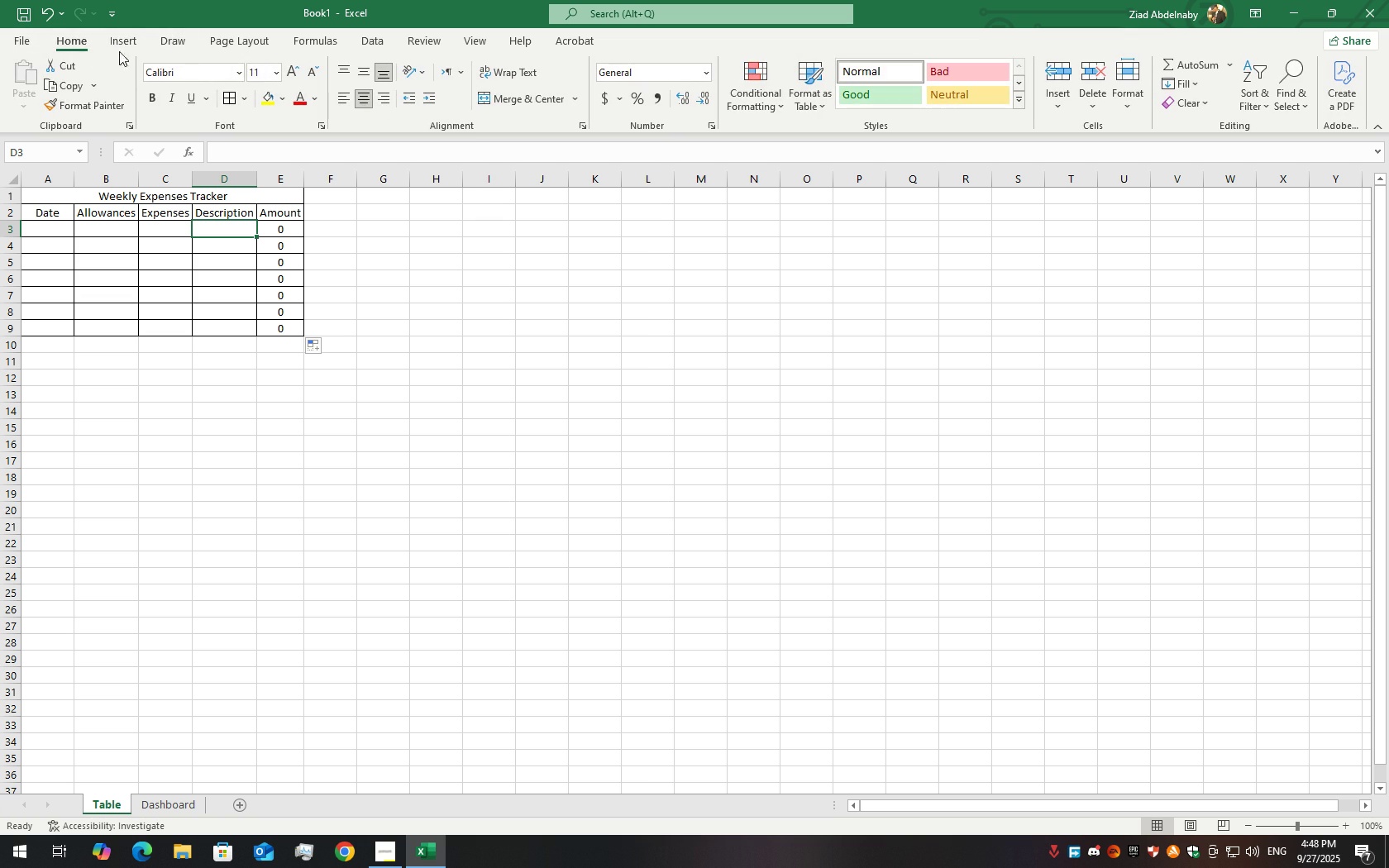 
left_click([143, 31])
 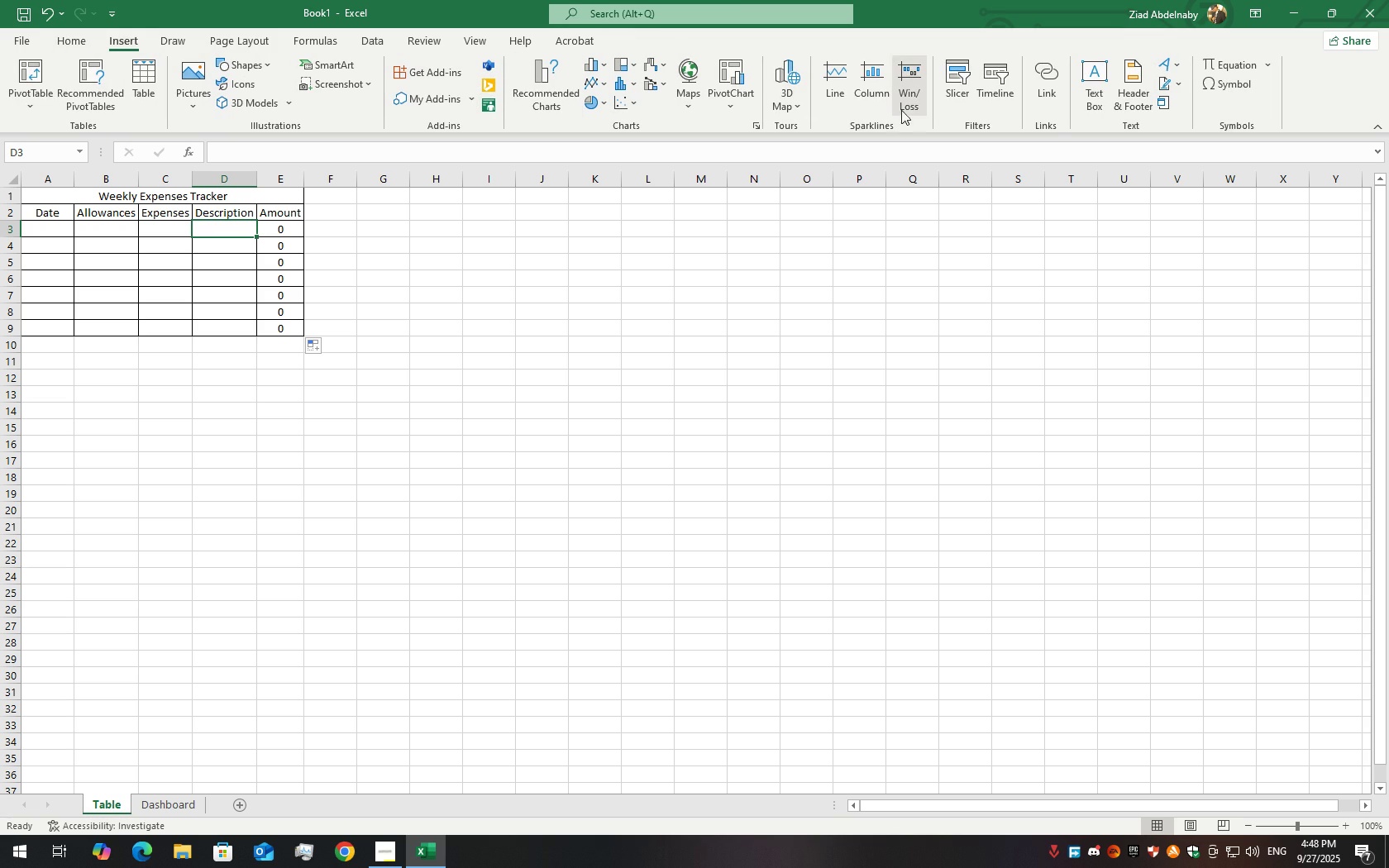 
wait(8.69)
 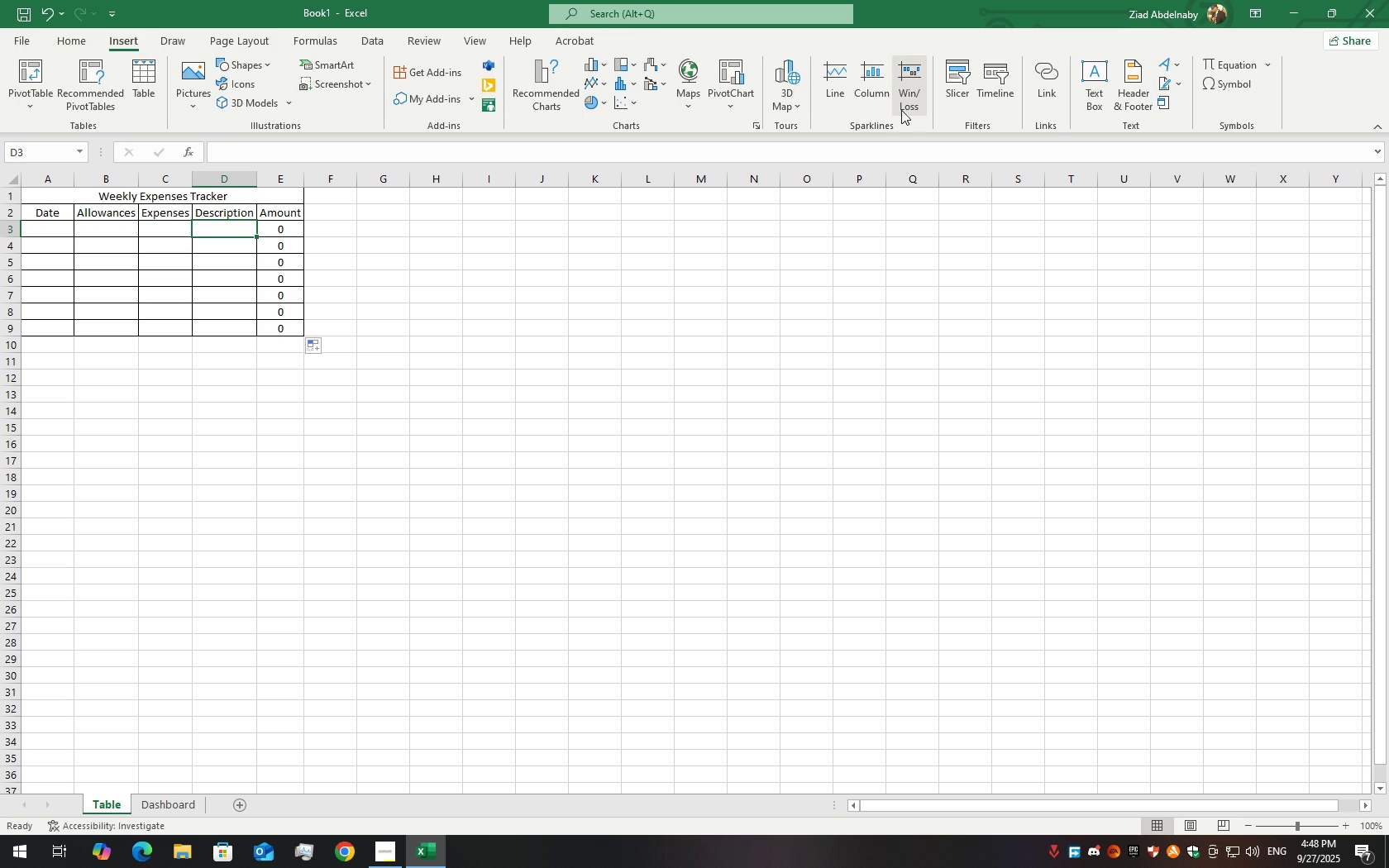 
left_click([64, 45])
 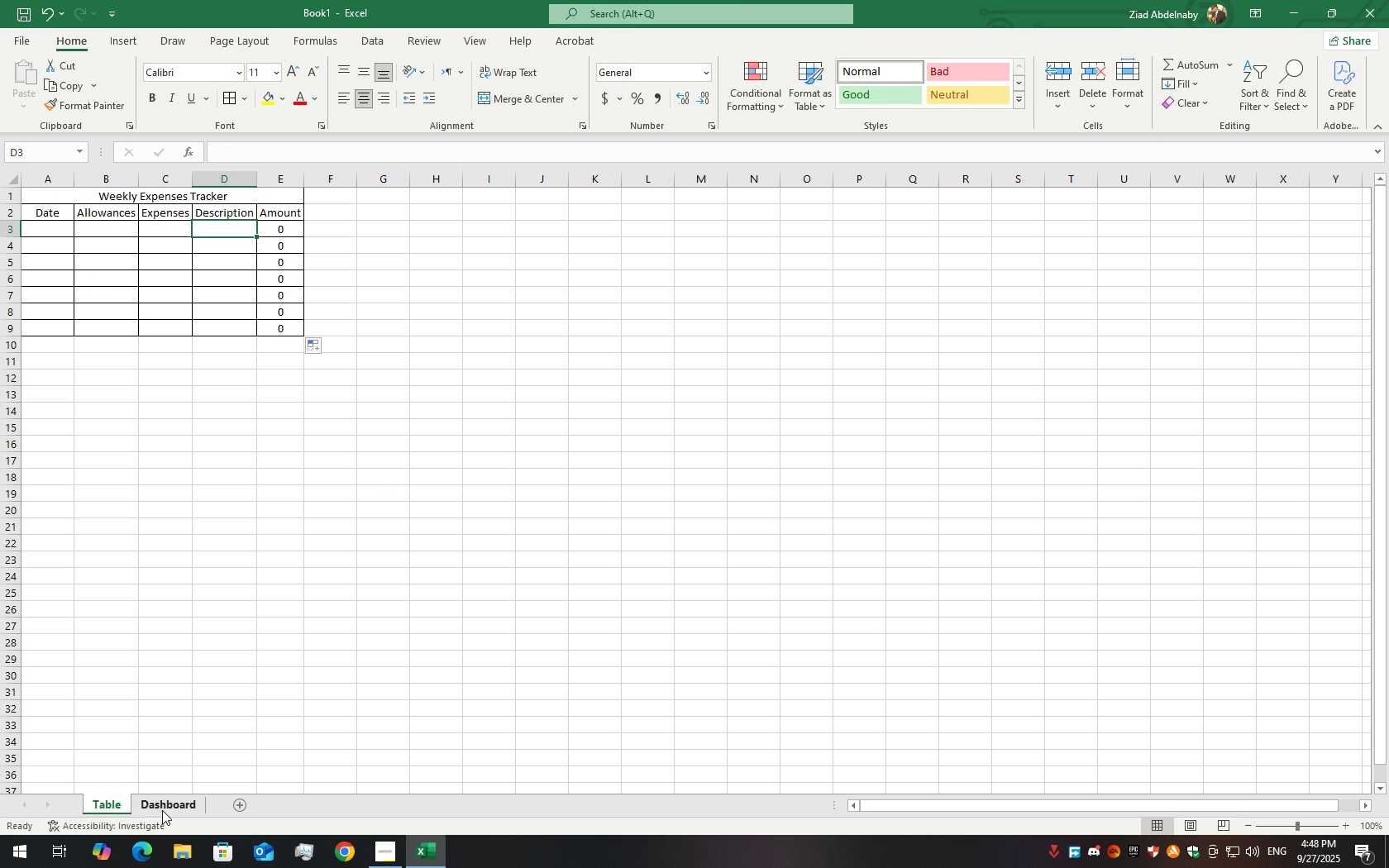 
left_click([162, 814])
 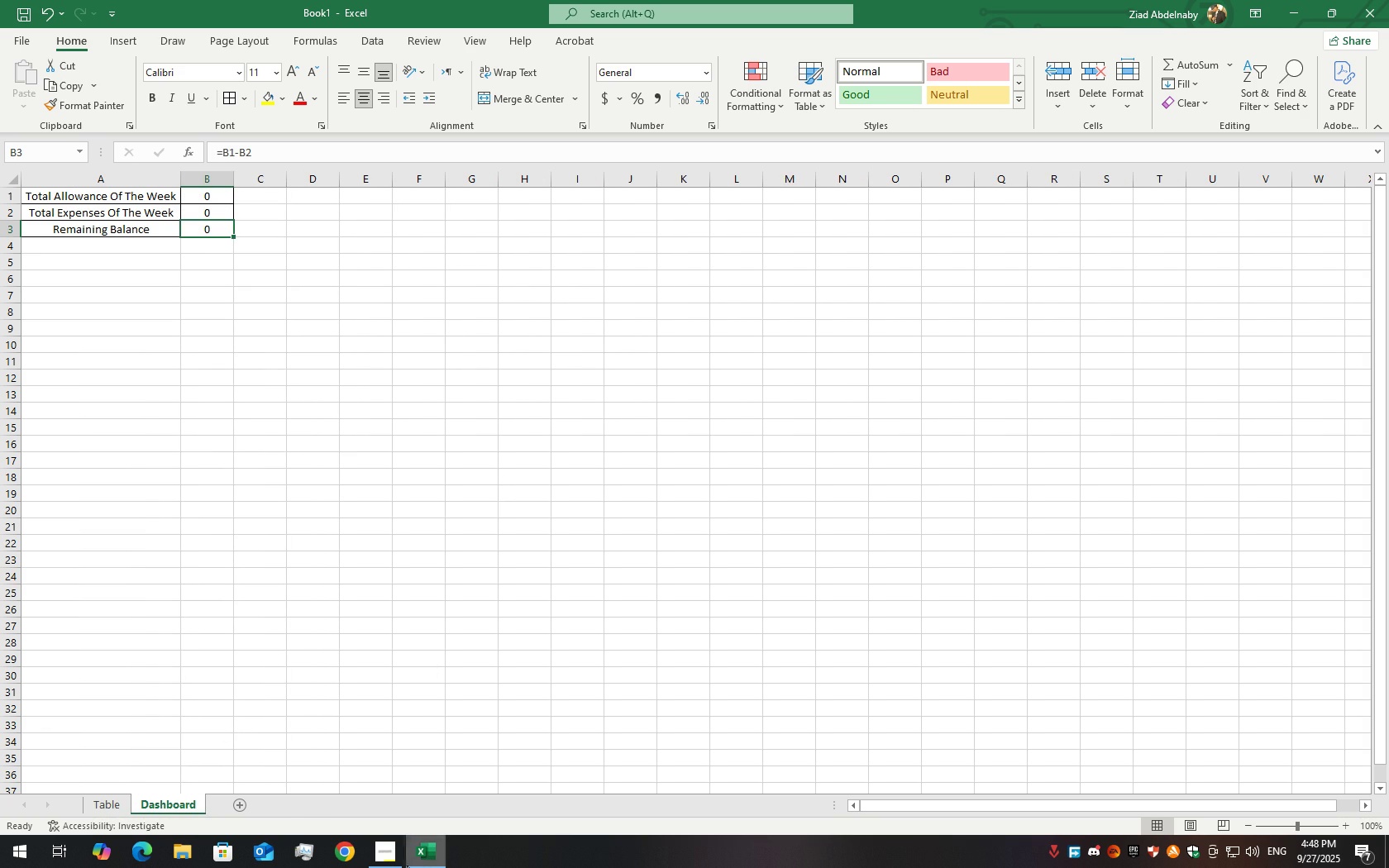 
left_click([388, 866])